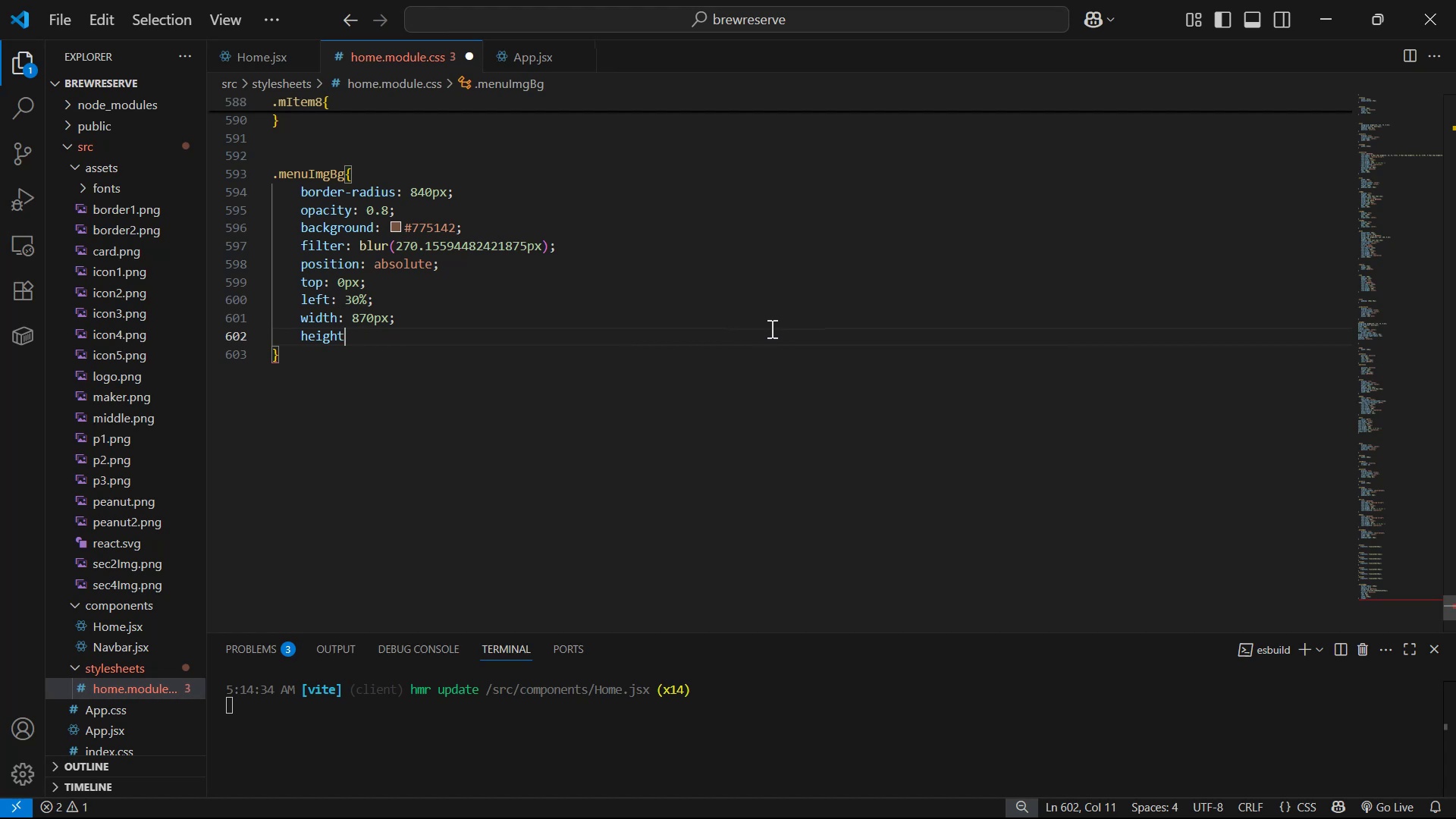 
key(Backspace)
 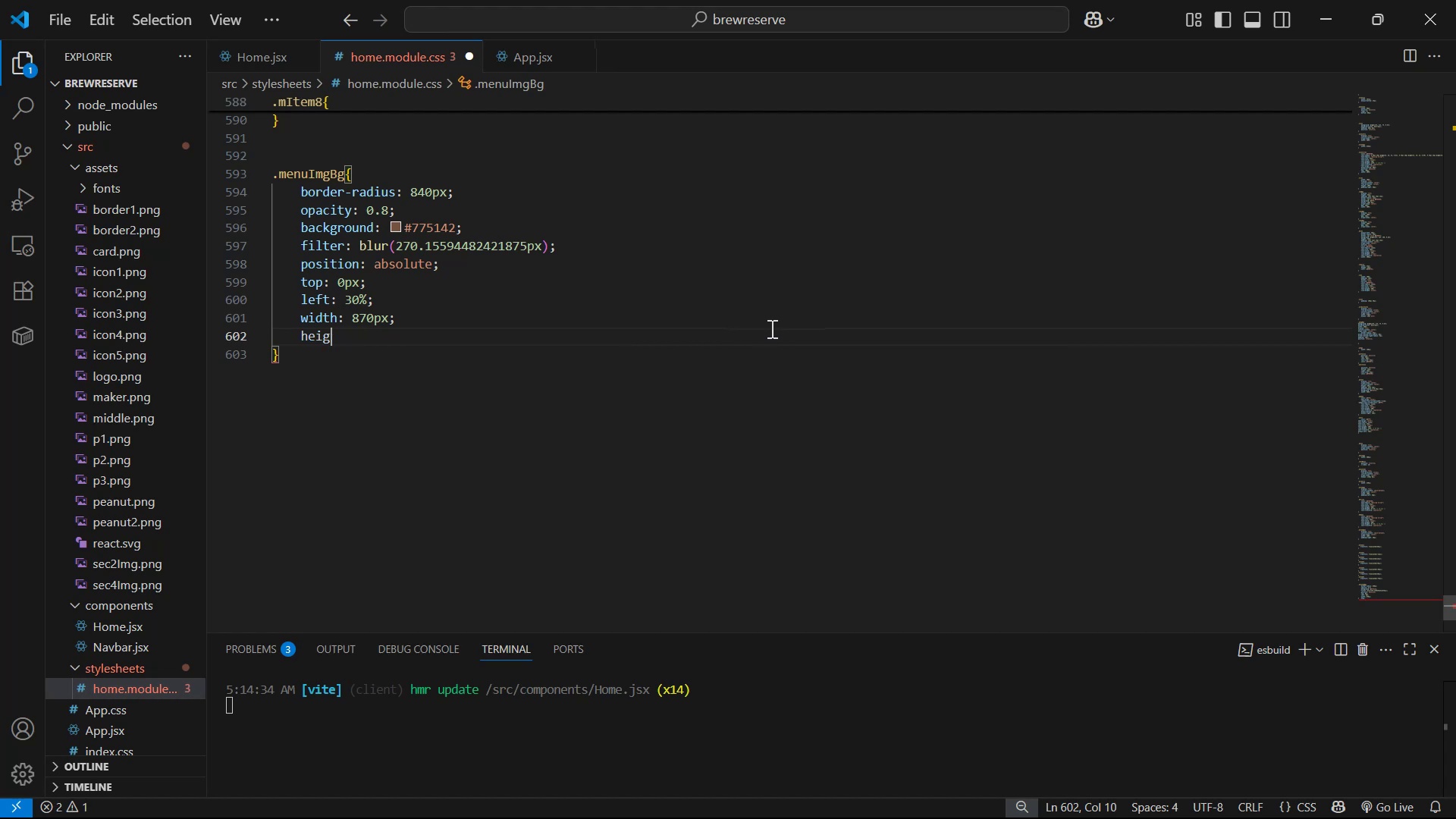 
key(Backspace)
 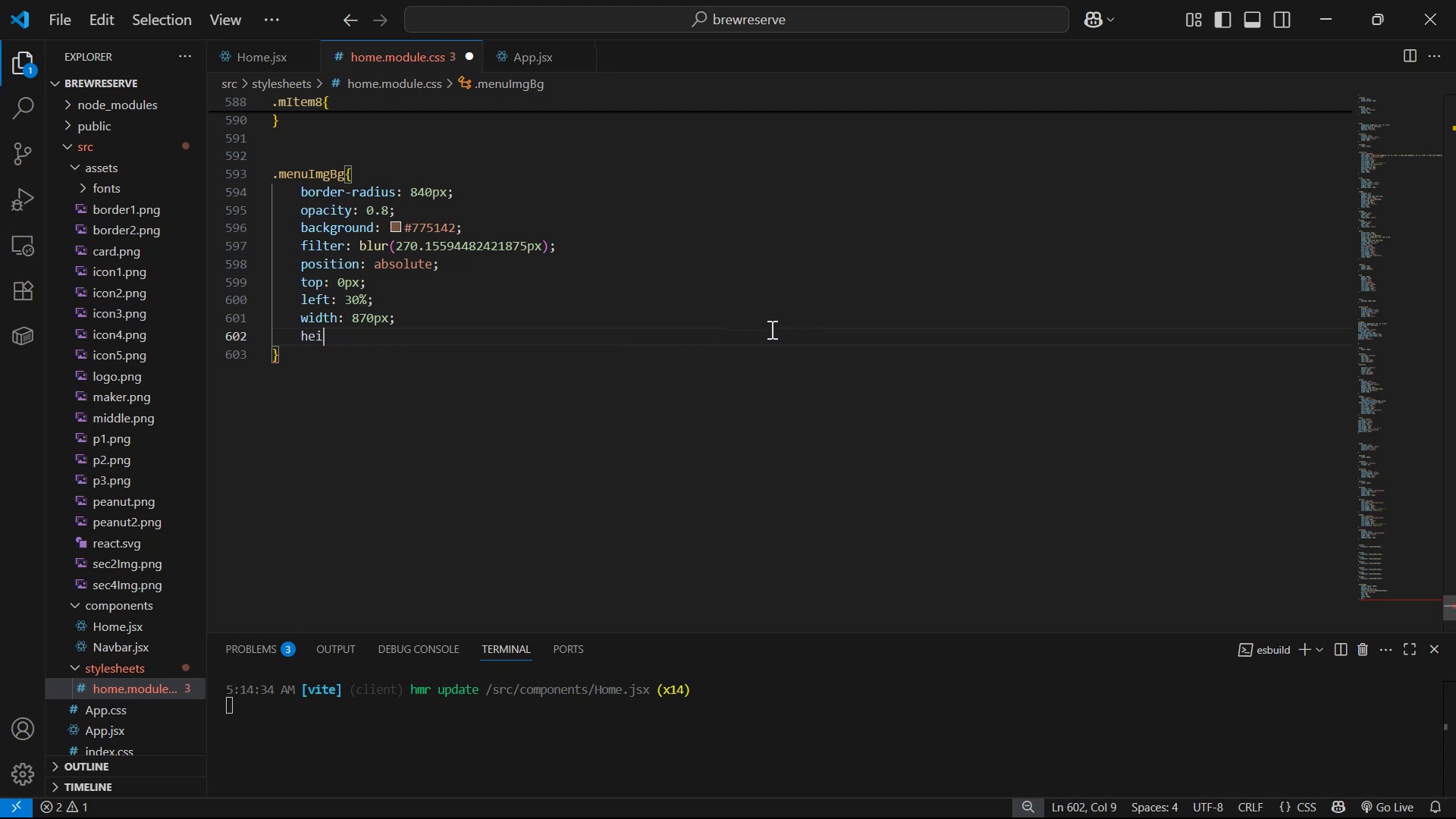 
key(Backspace)
 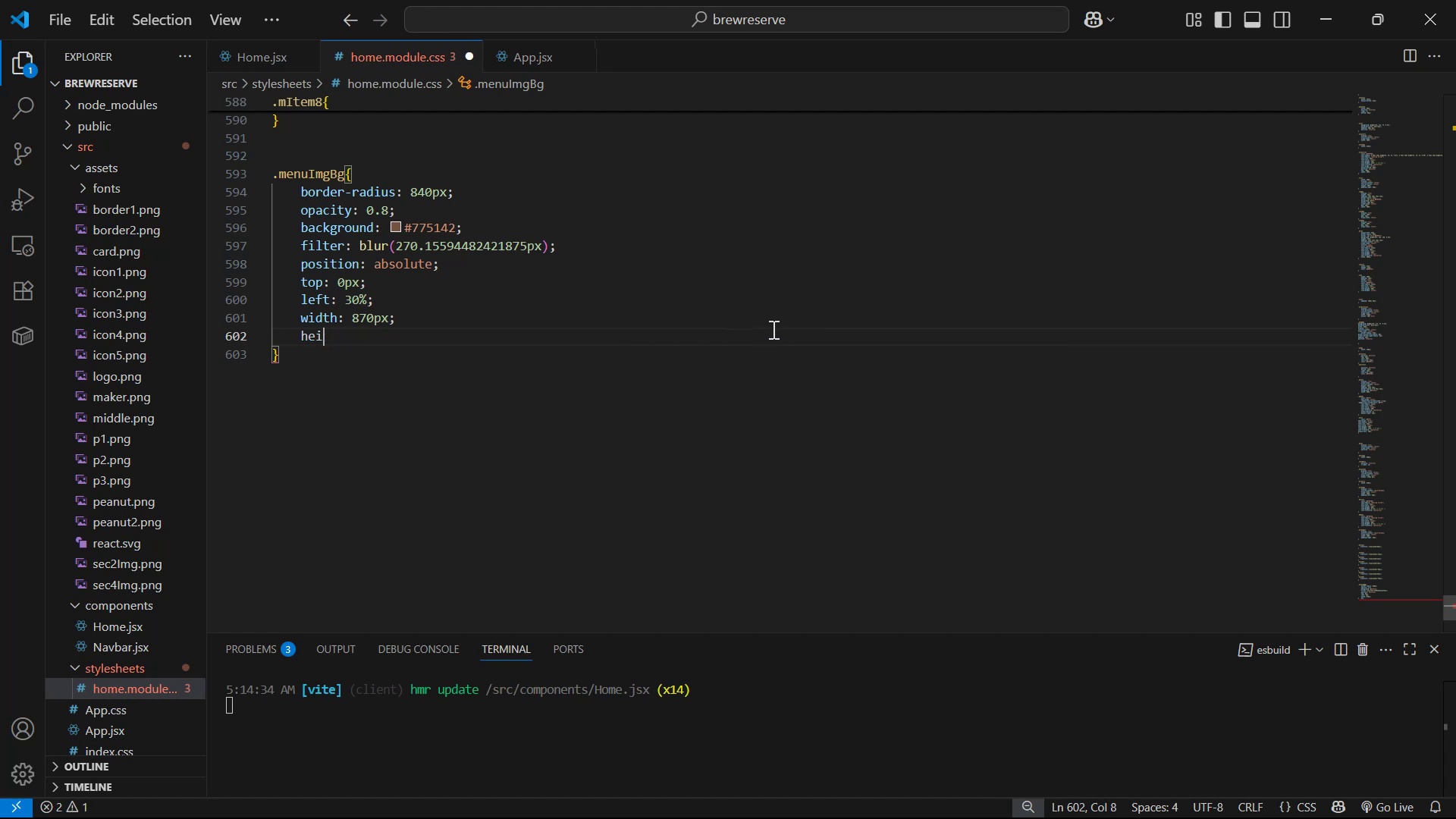 
key(Backspace)
 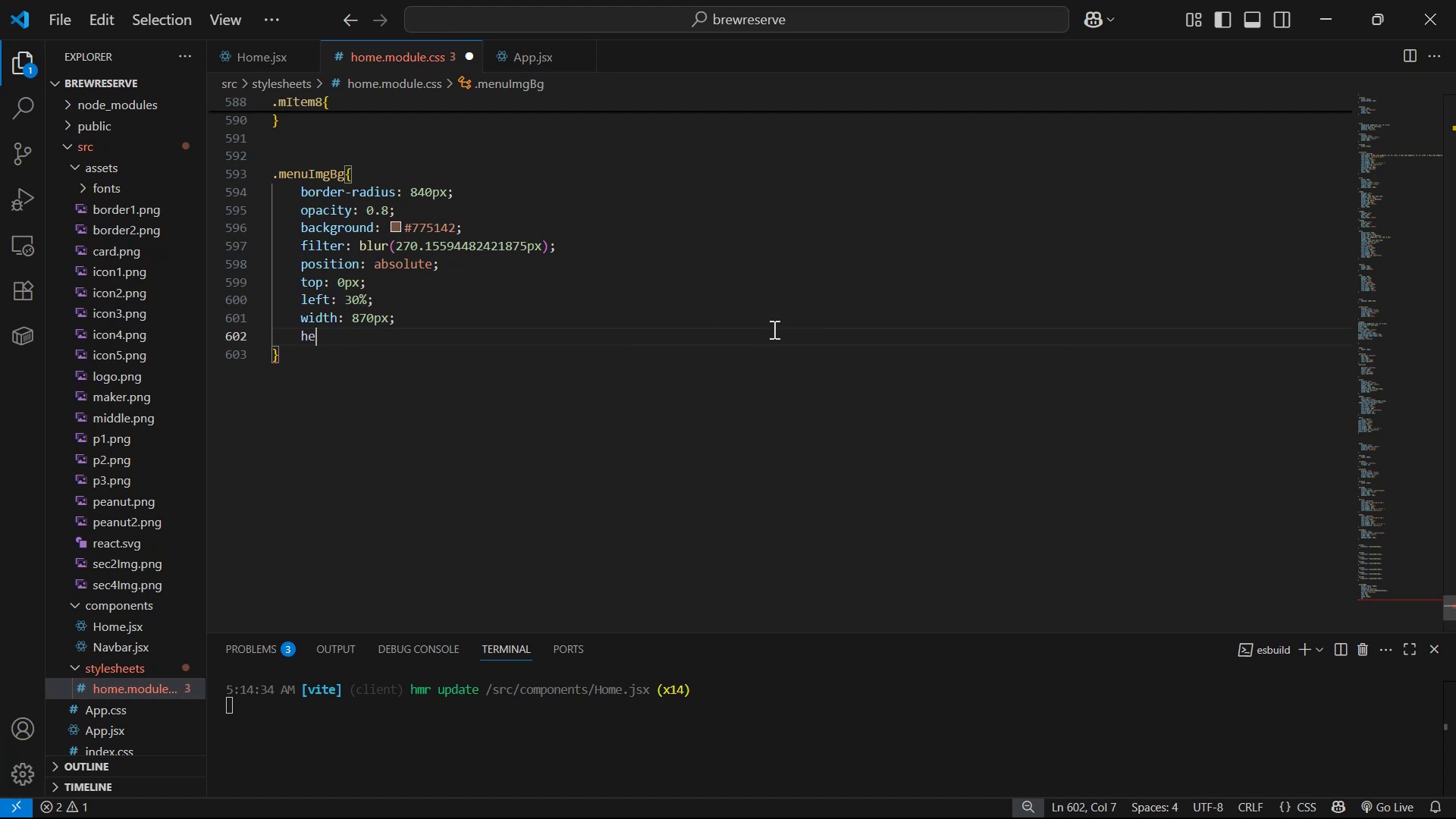 
key(Backspace)
 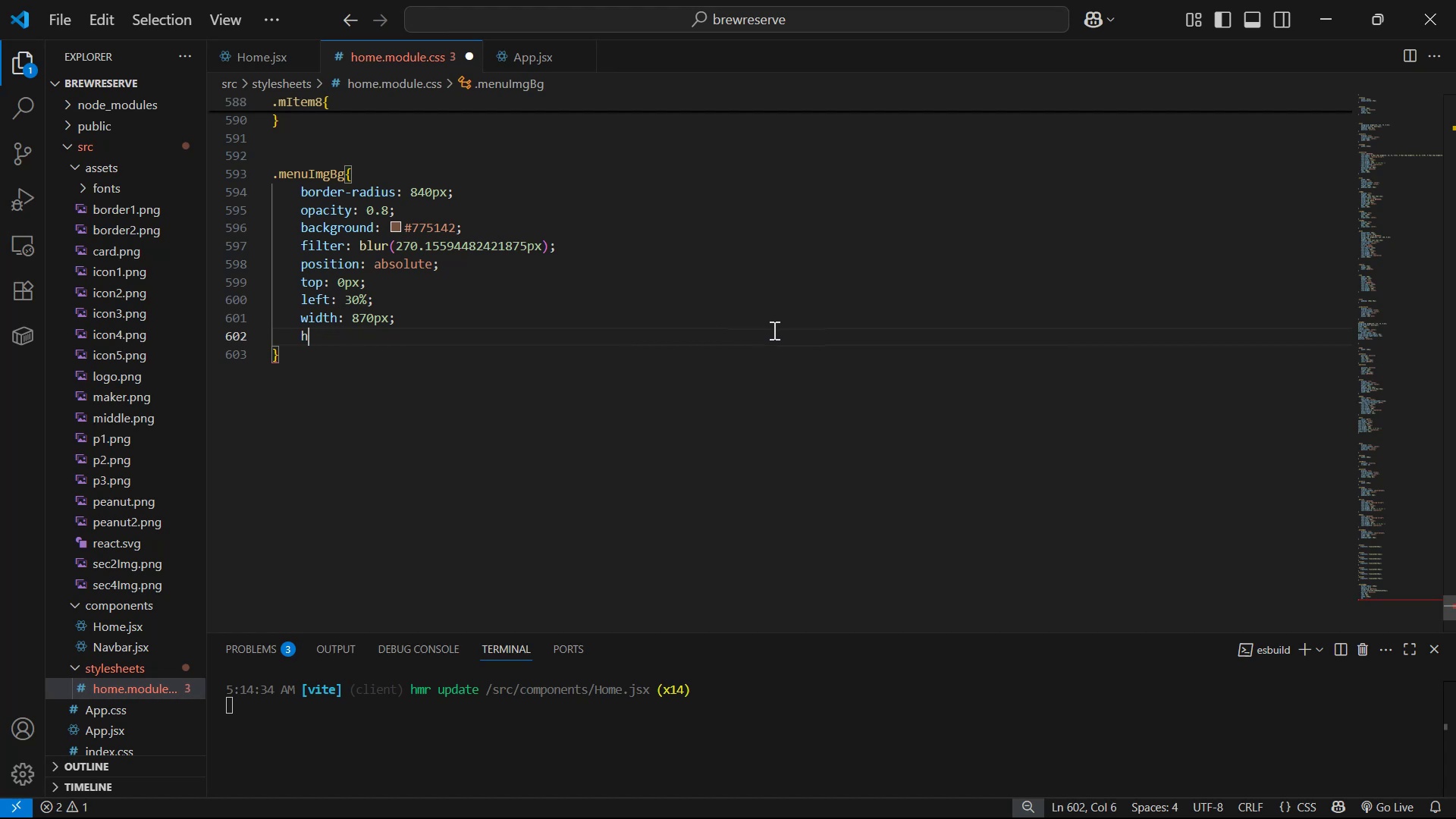 
key(Control+ControlLeft)
 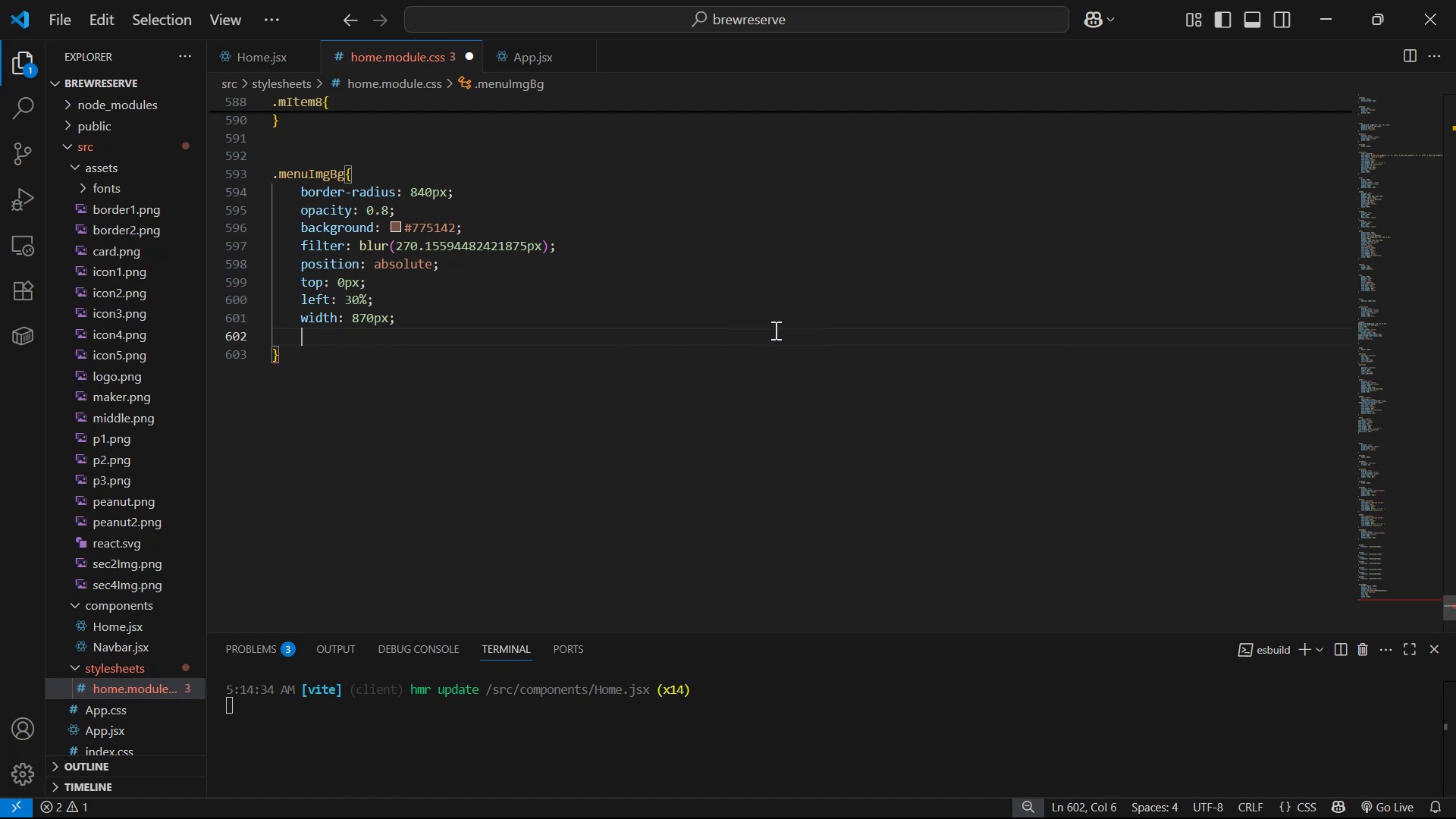 
key(Control+S)
 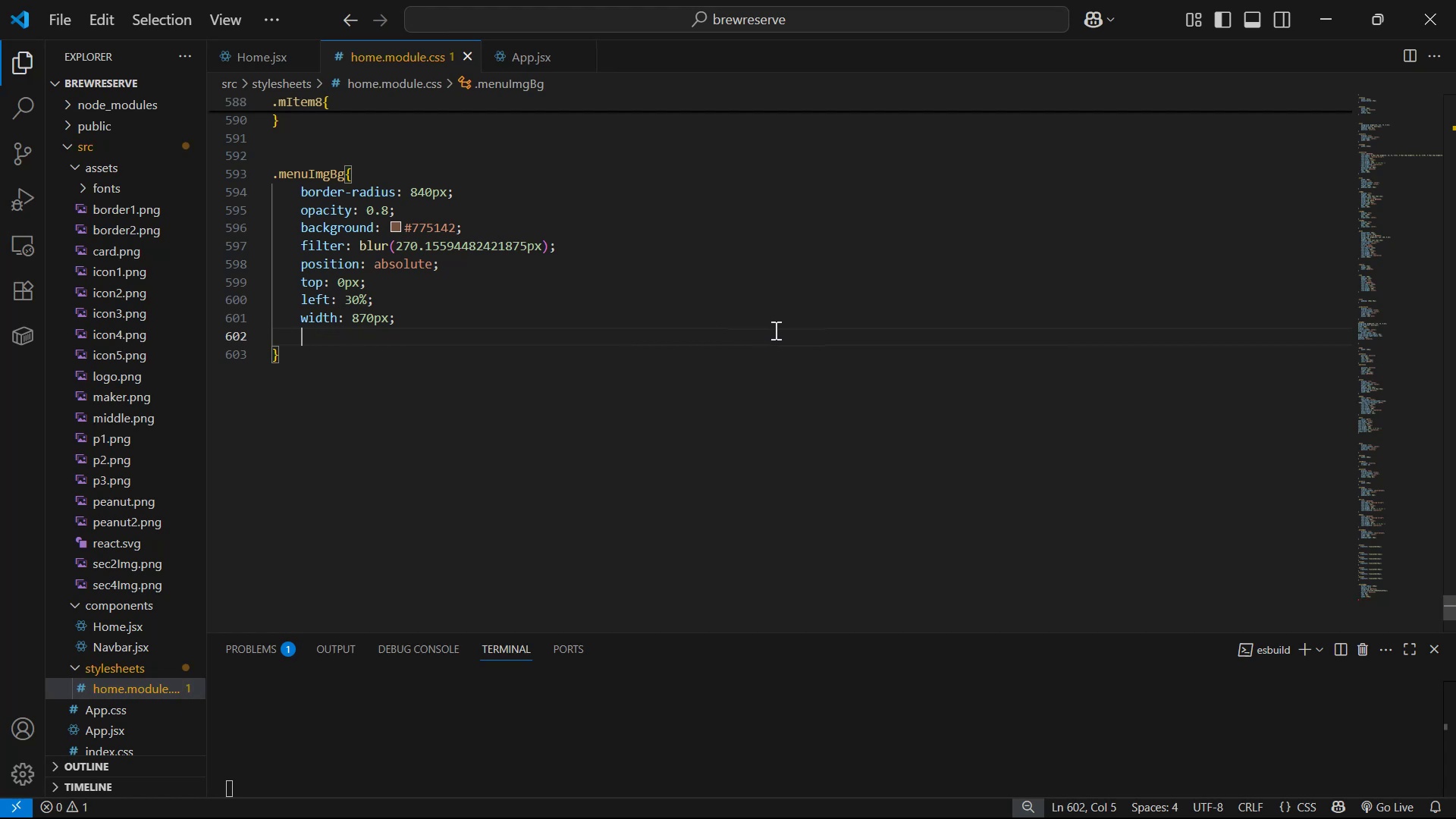 
key(Alt+Tab)
 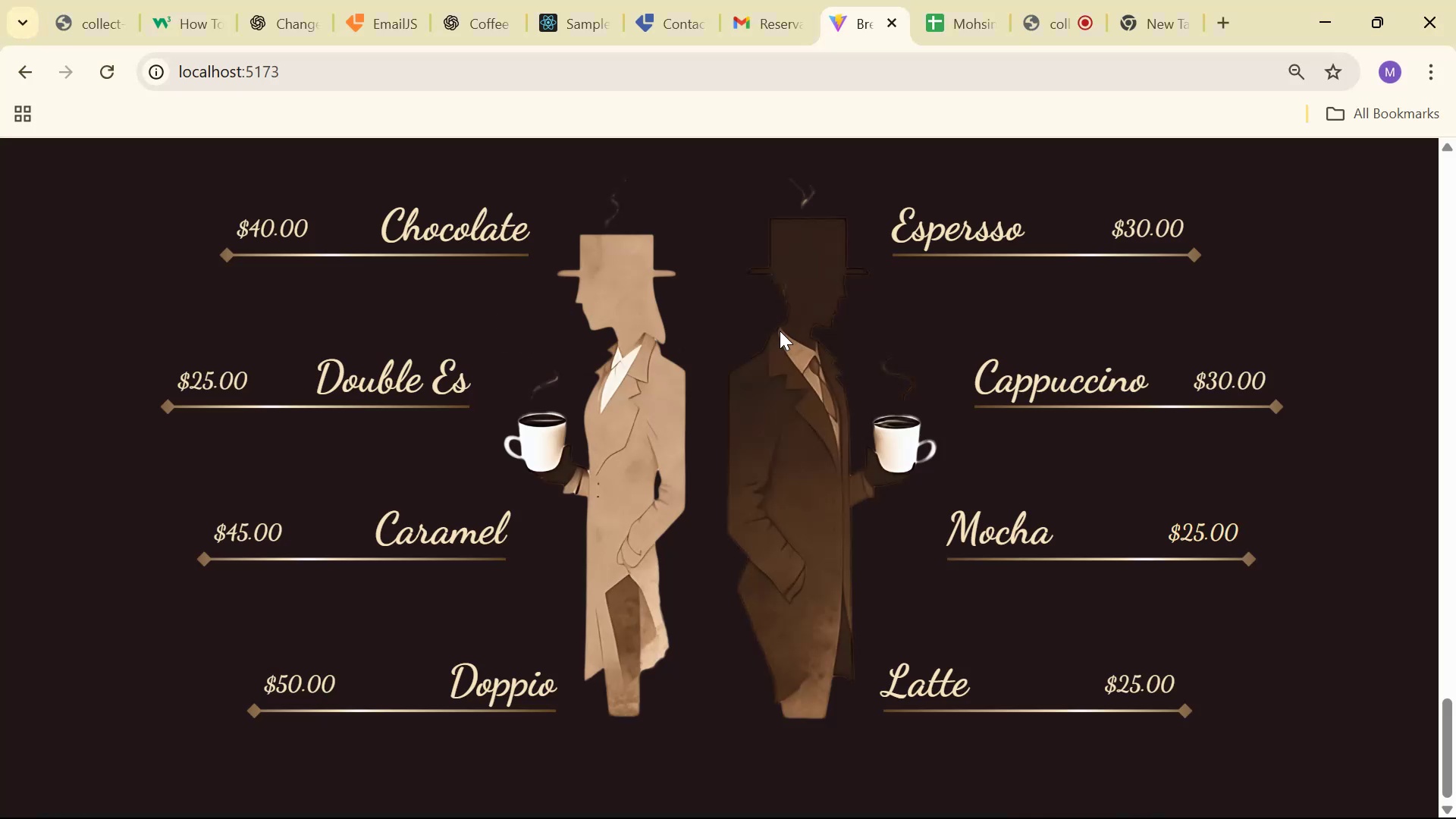 
scroll: coordinate [793, 469], scroll_direction: down, amount: 3.0
 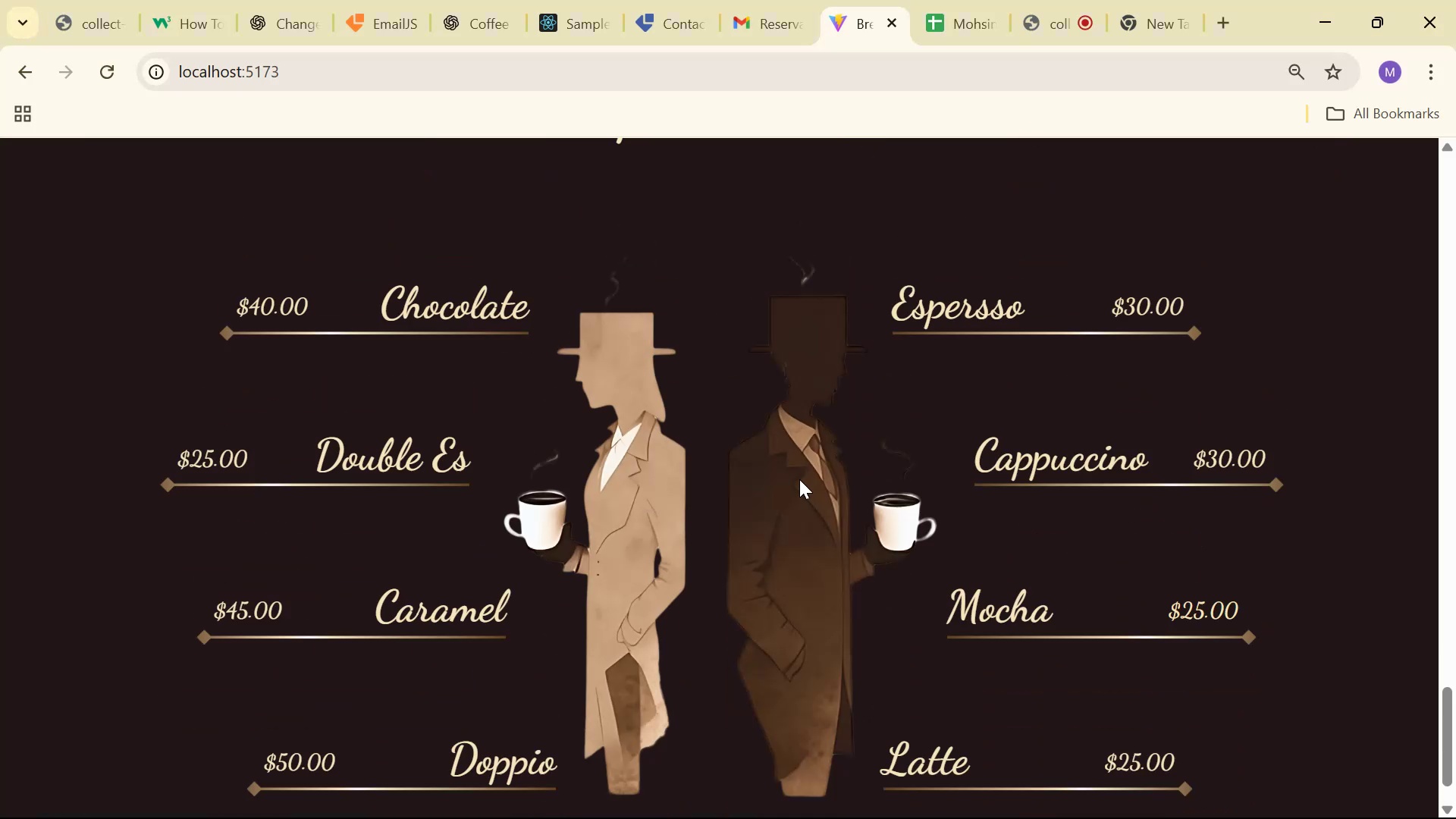 
key(Alt+AltLeft)
 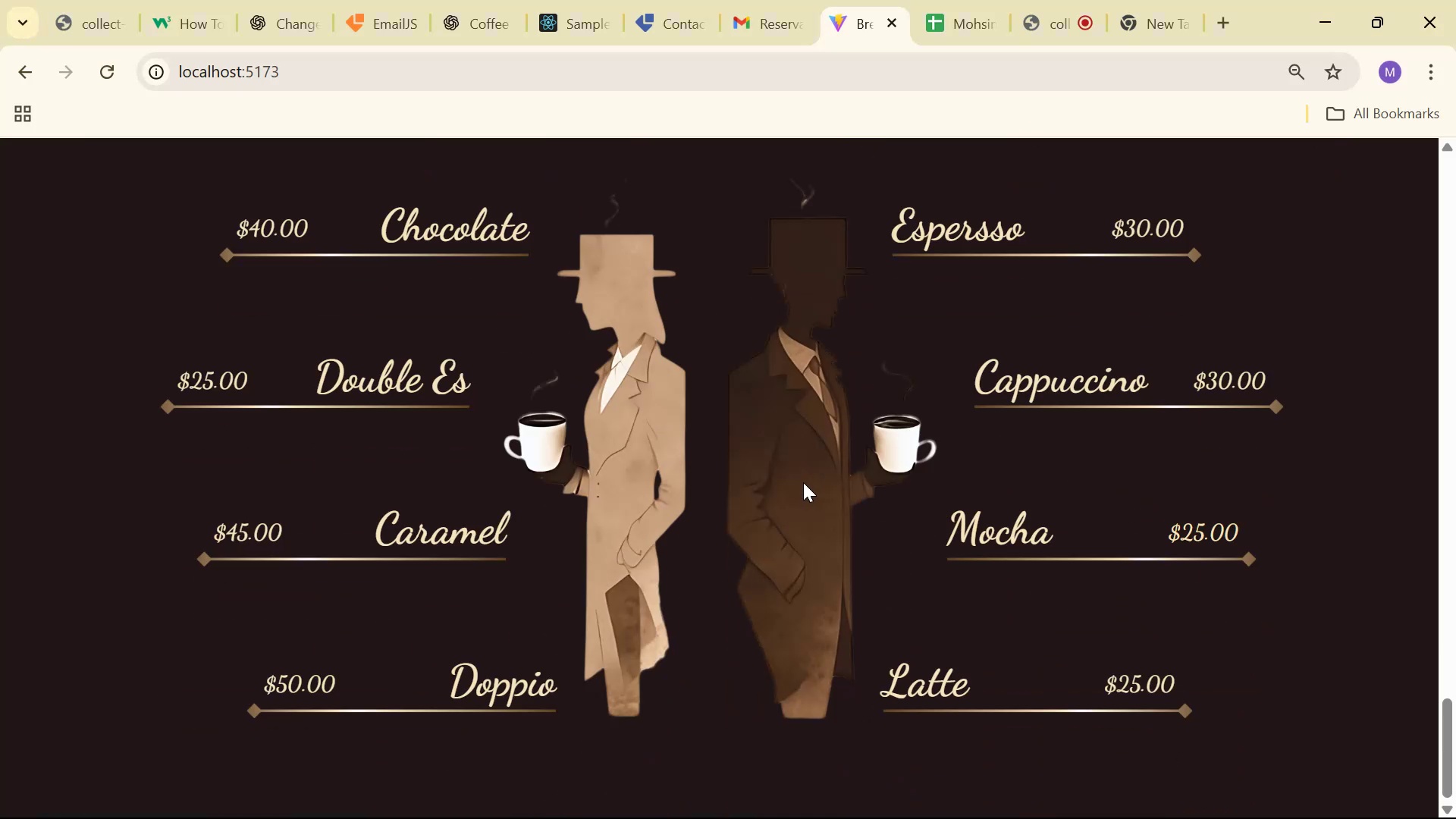 
key(Tab)
type(he)
 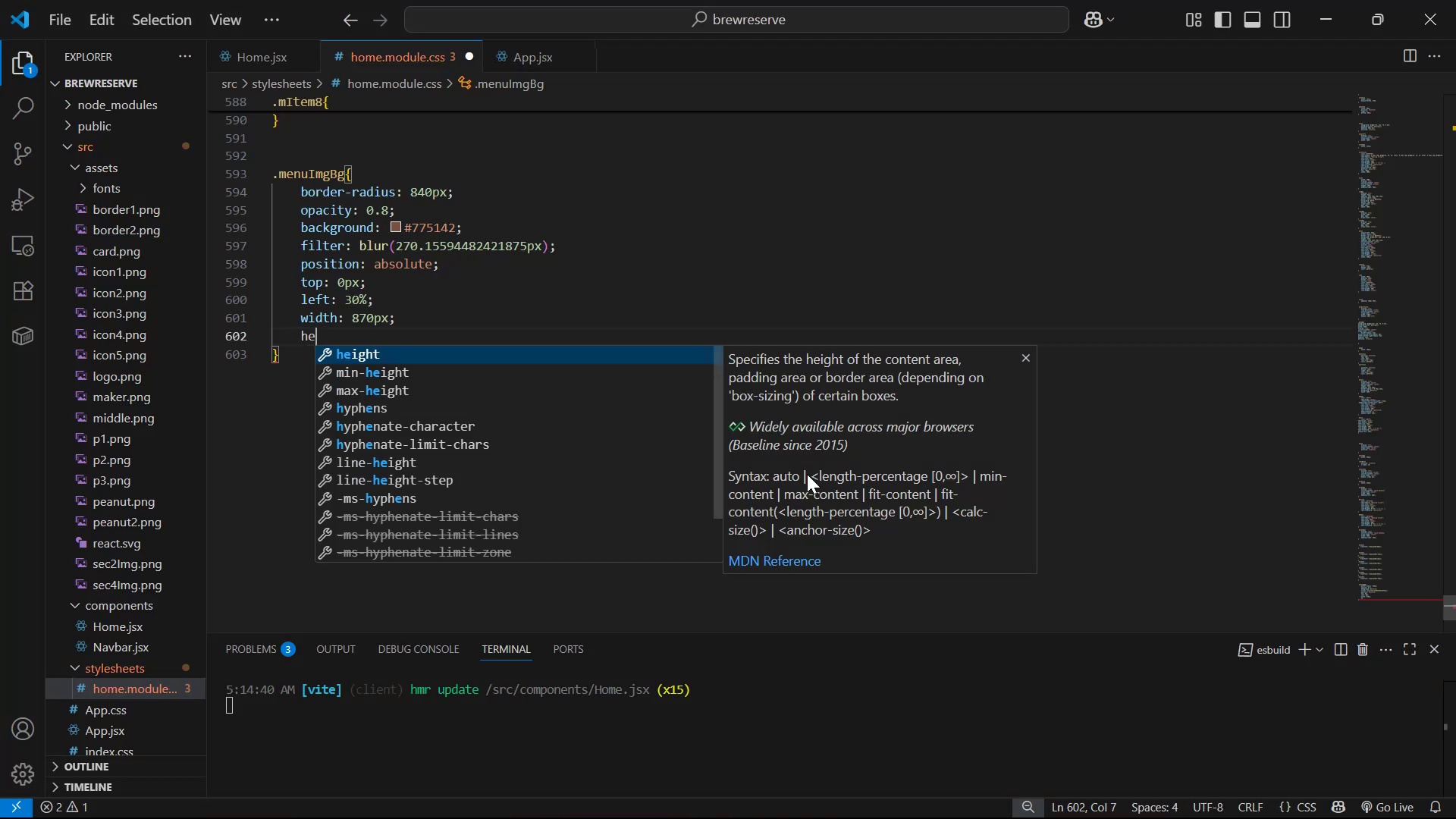 
key(Enter)
 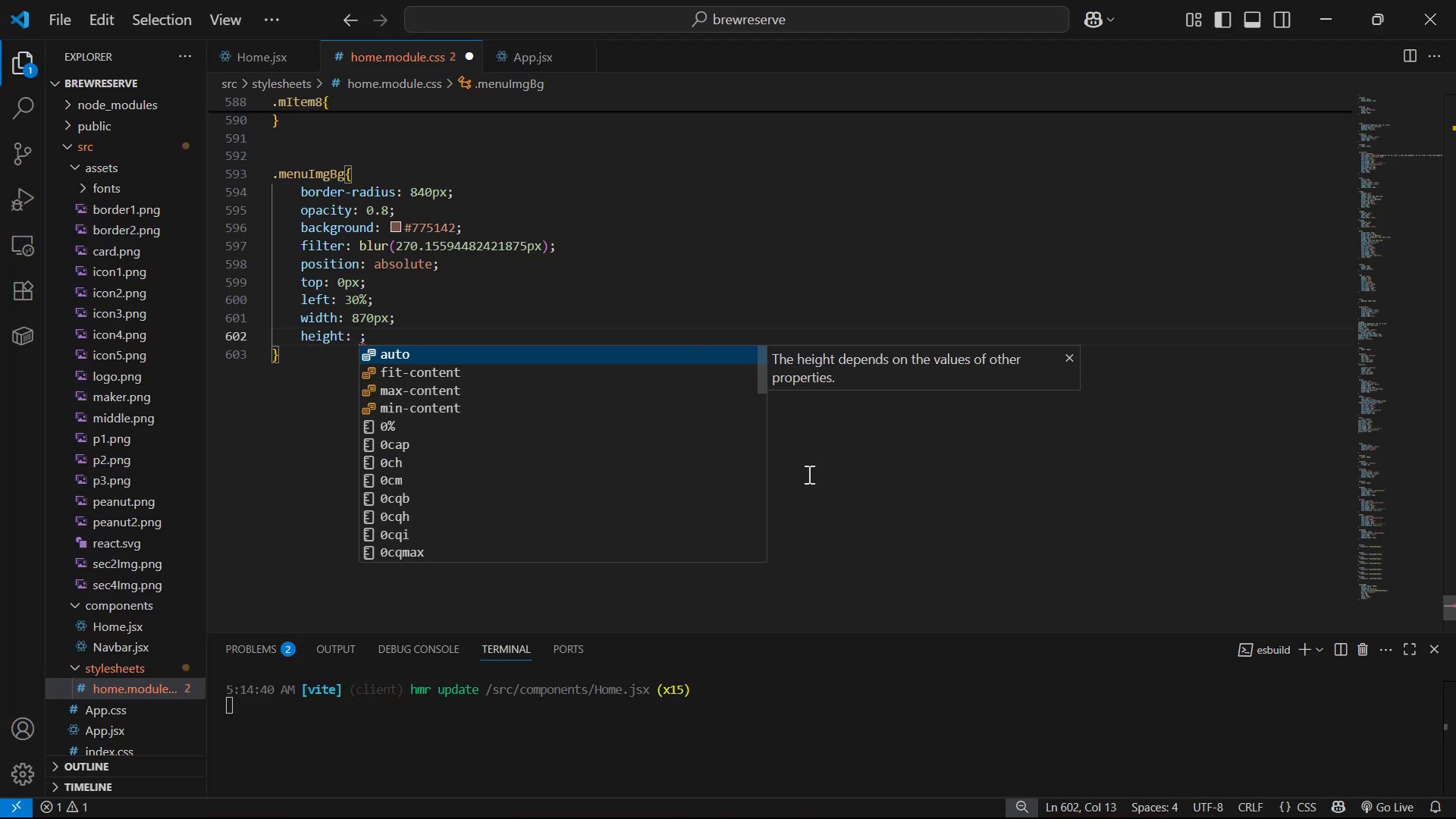 
type(500px)
 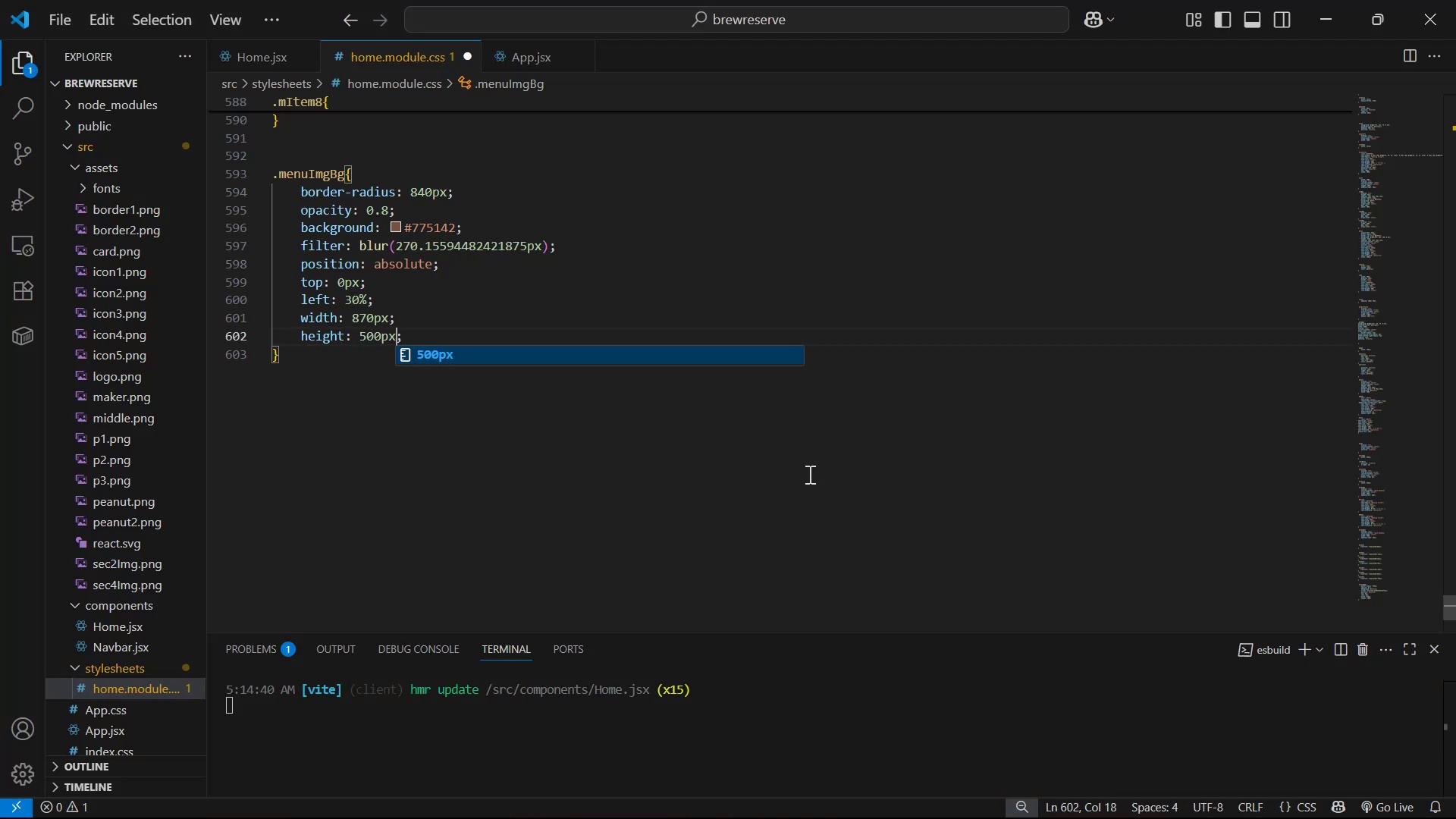 
key(Control+S)
 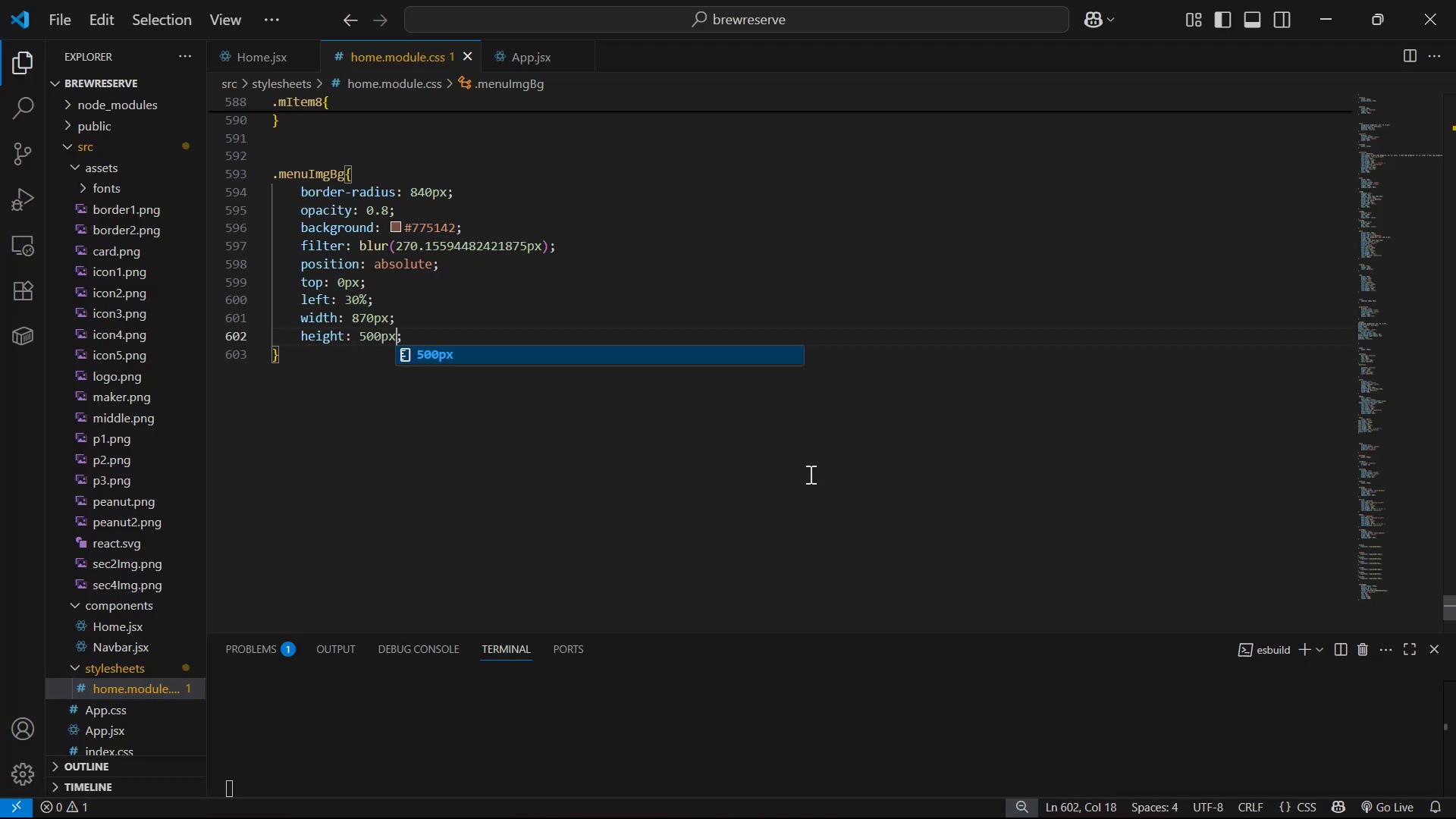 
key(Alt+AltLeft)
 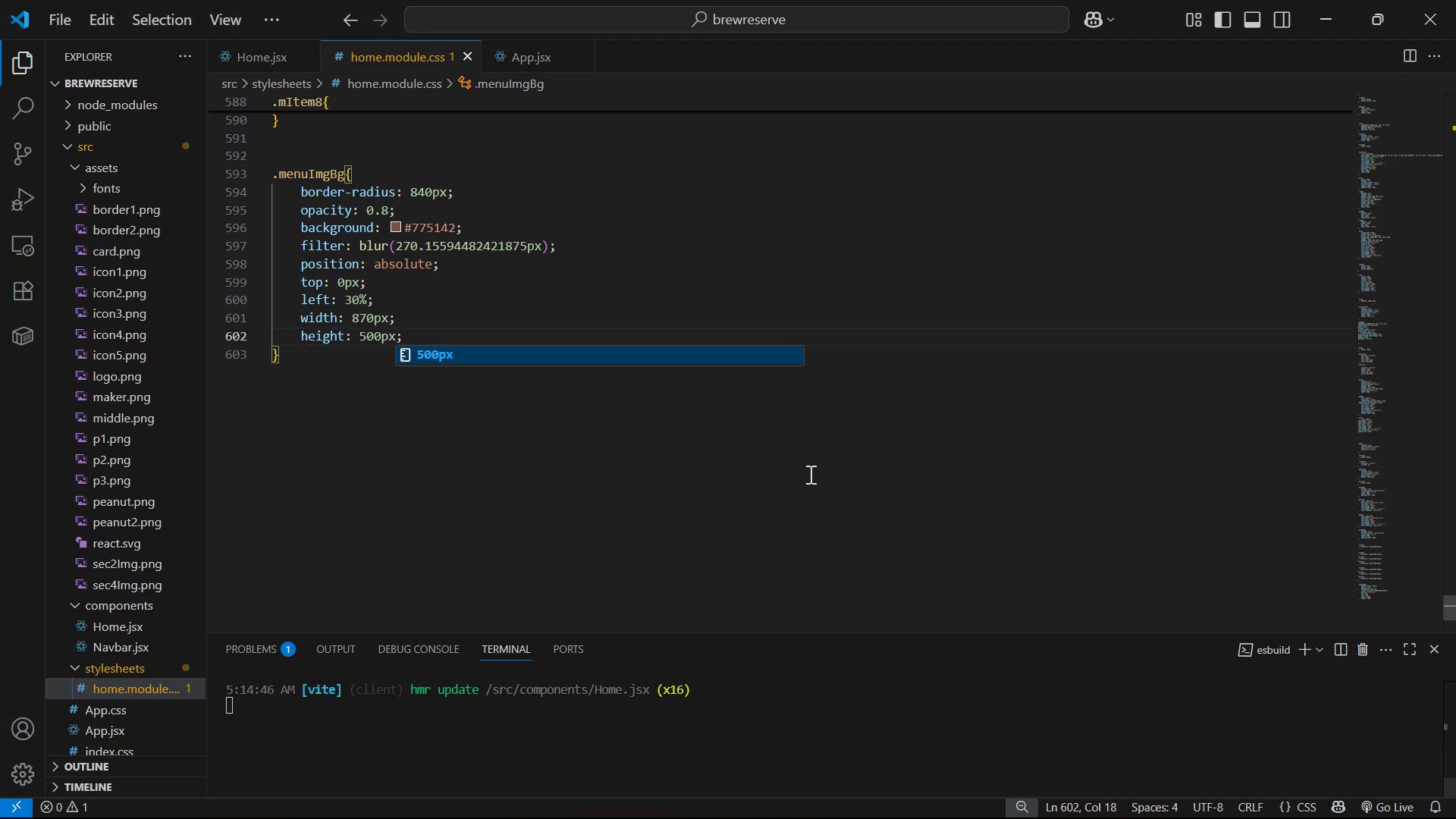 
key(Alt+Tab)
 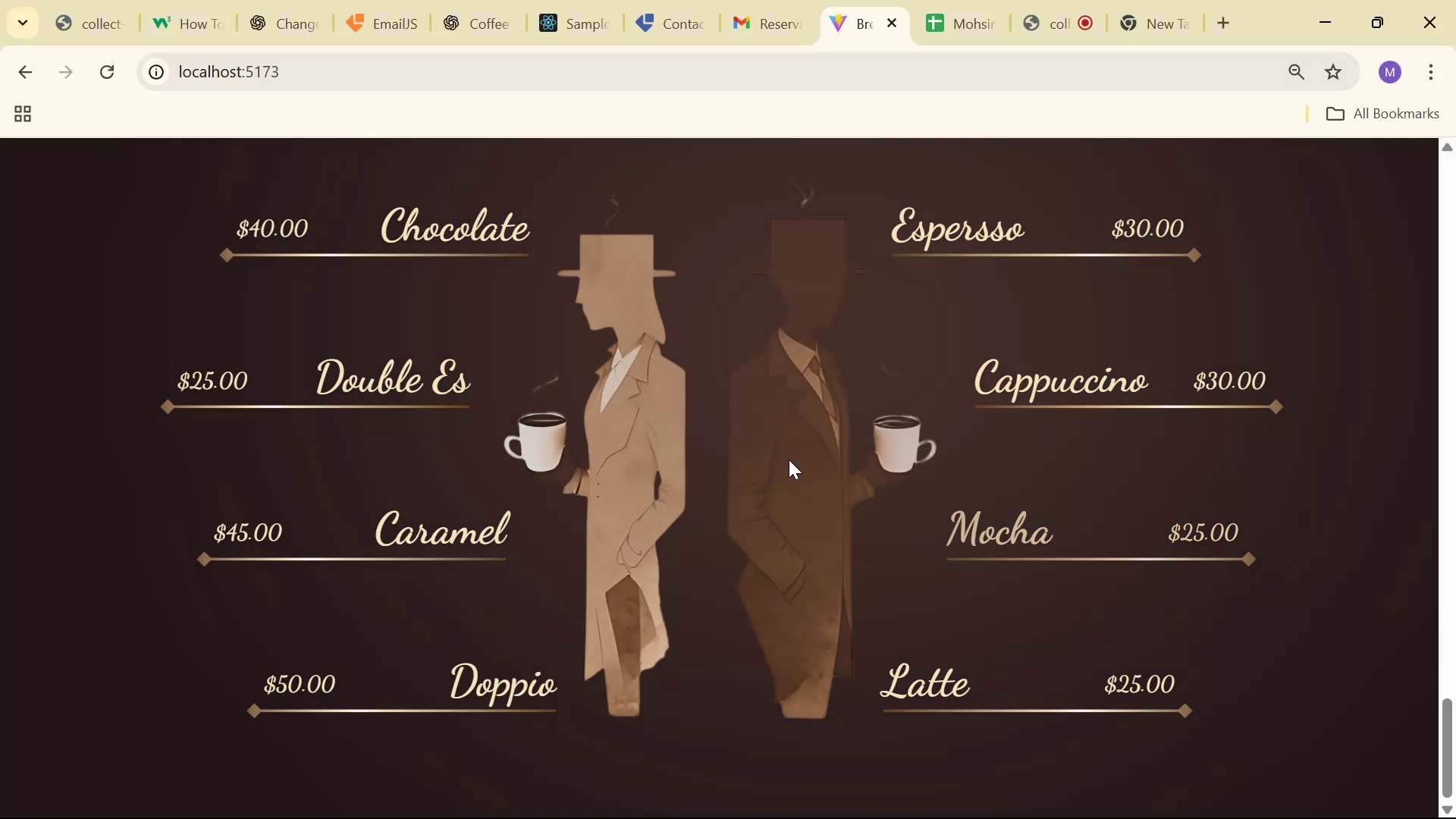 
scroll: coordinate [791, 469], scroll_direction: up, amount: 2.0
 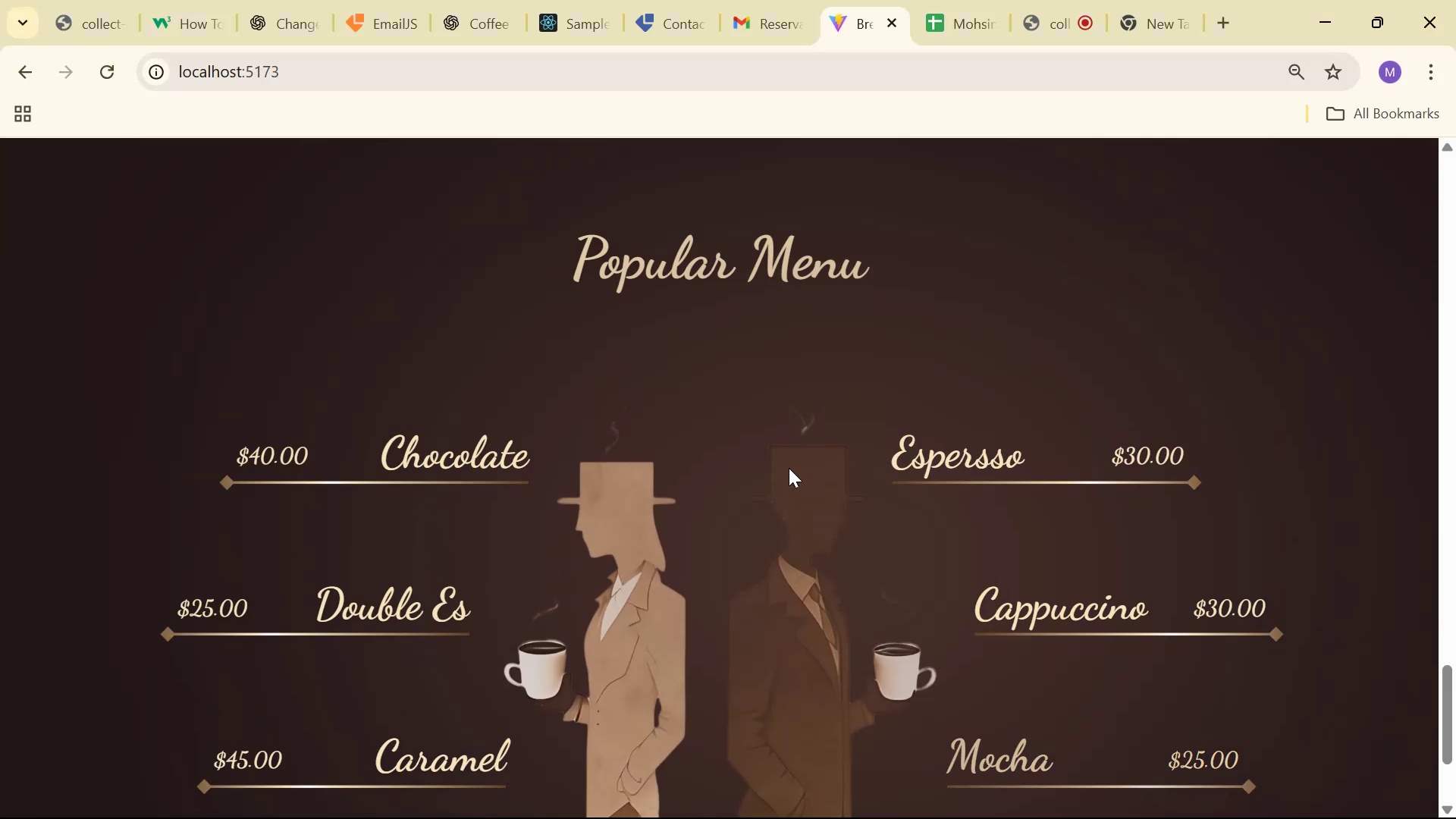 
scroll: coordinate [795, 460], scroll_direction: down, amount: 9.0
 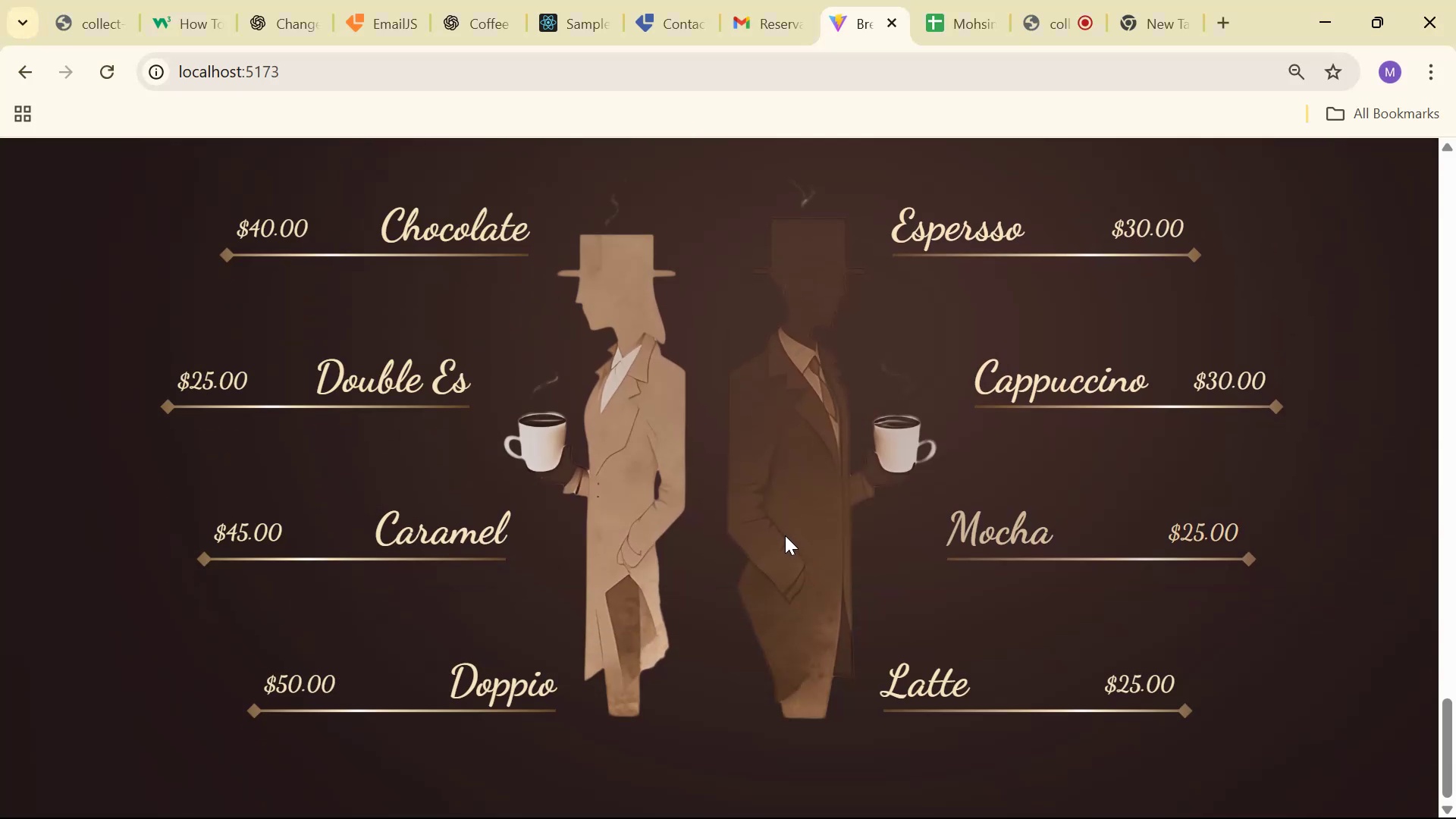 
key(Alt+AltLeft)
 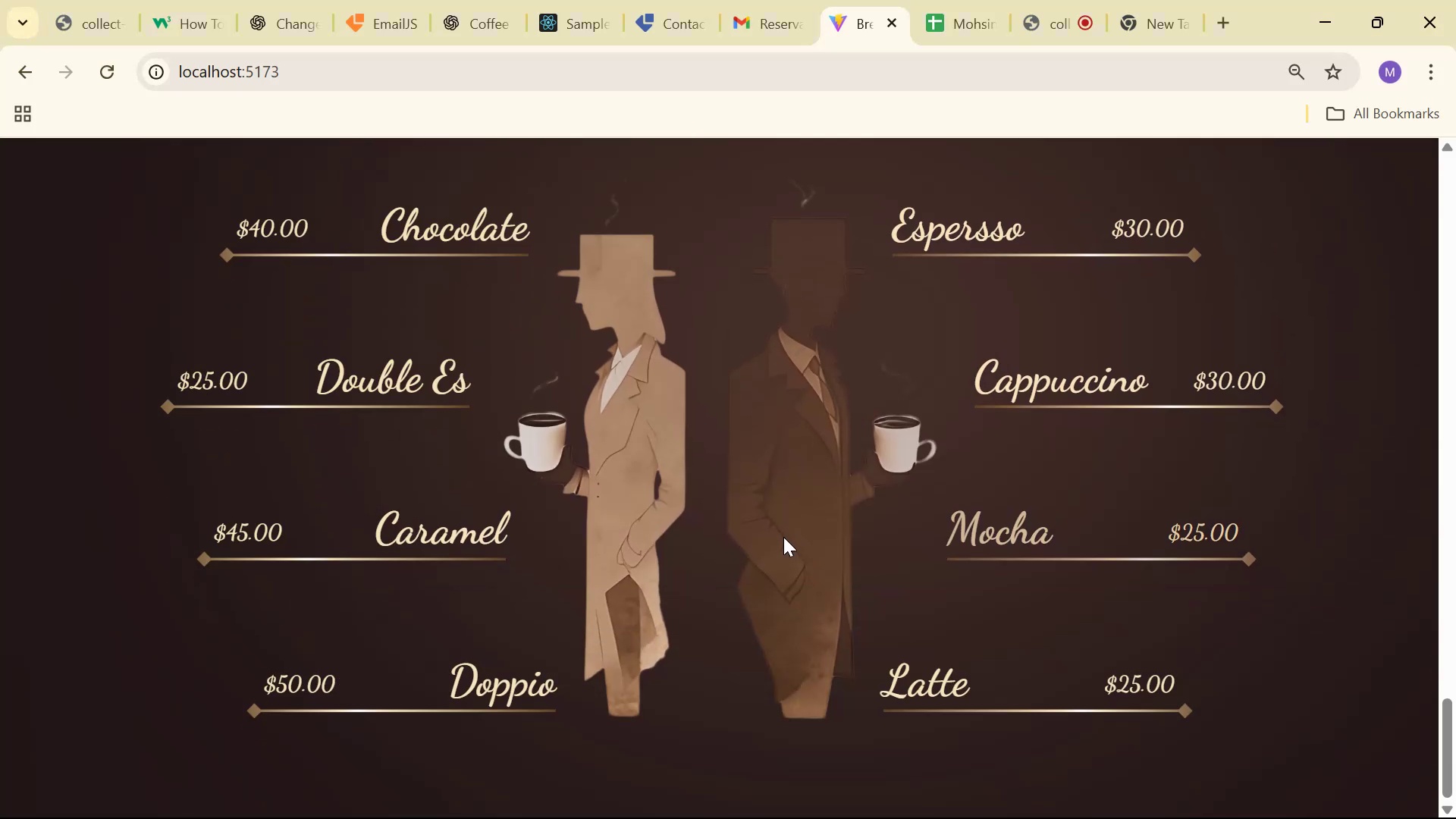 
key(Alt+Tab)
 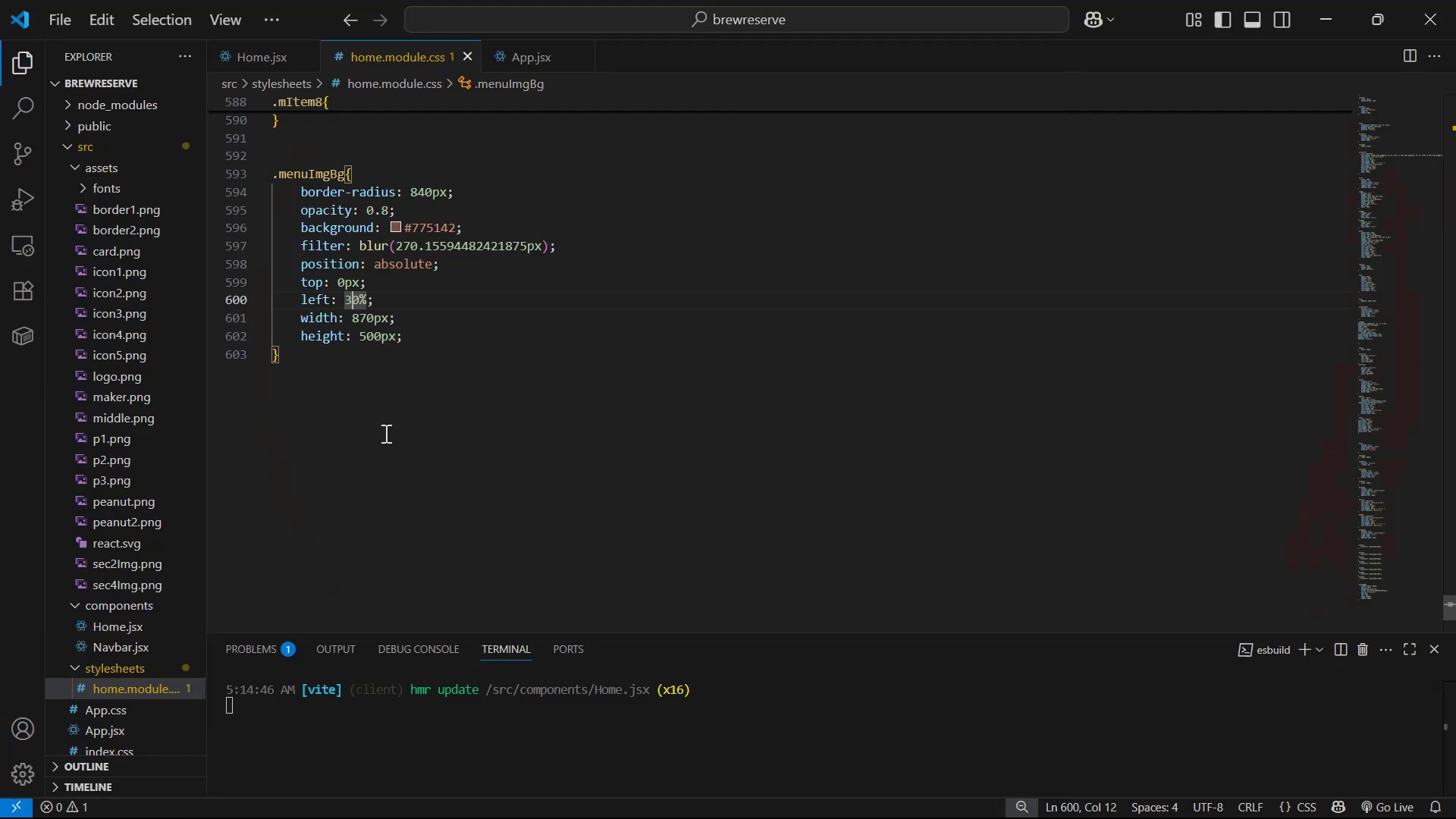 
key(Backspace)
 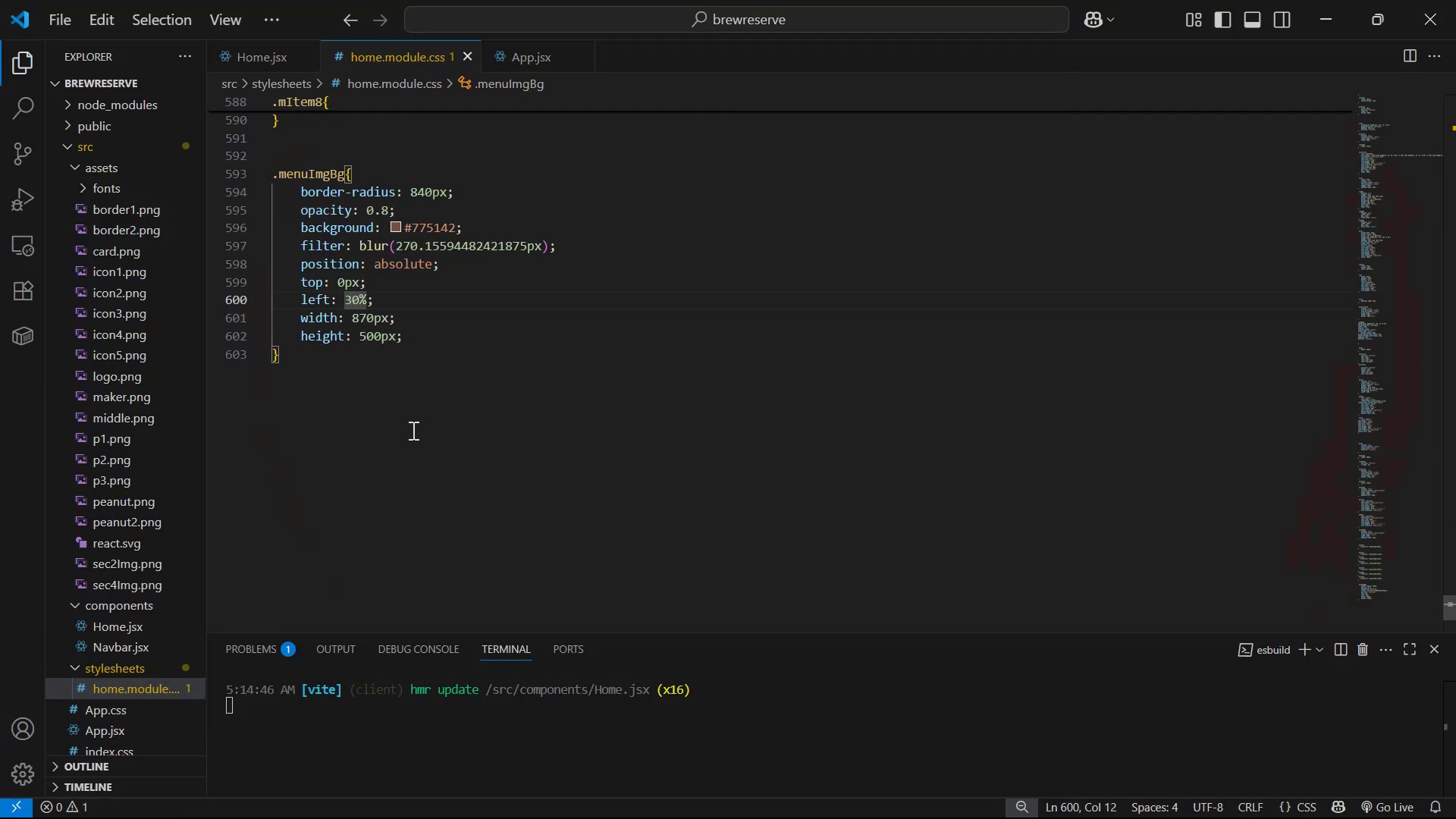 
key(2)
 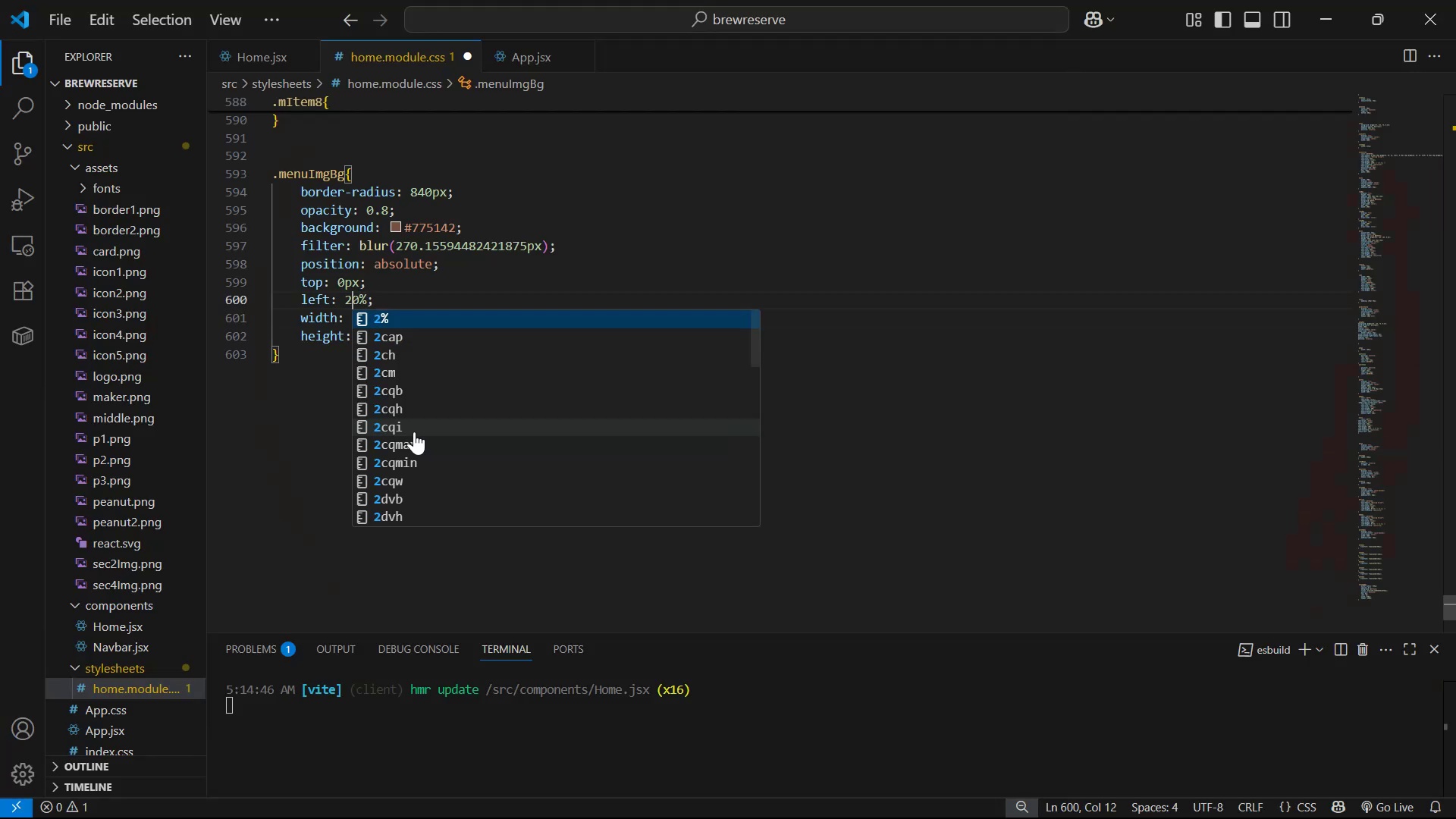 
key(Control+S)
 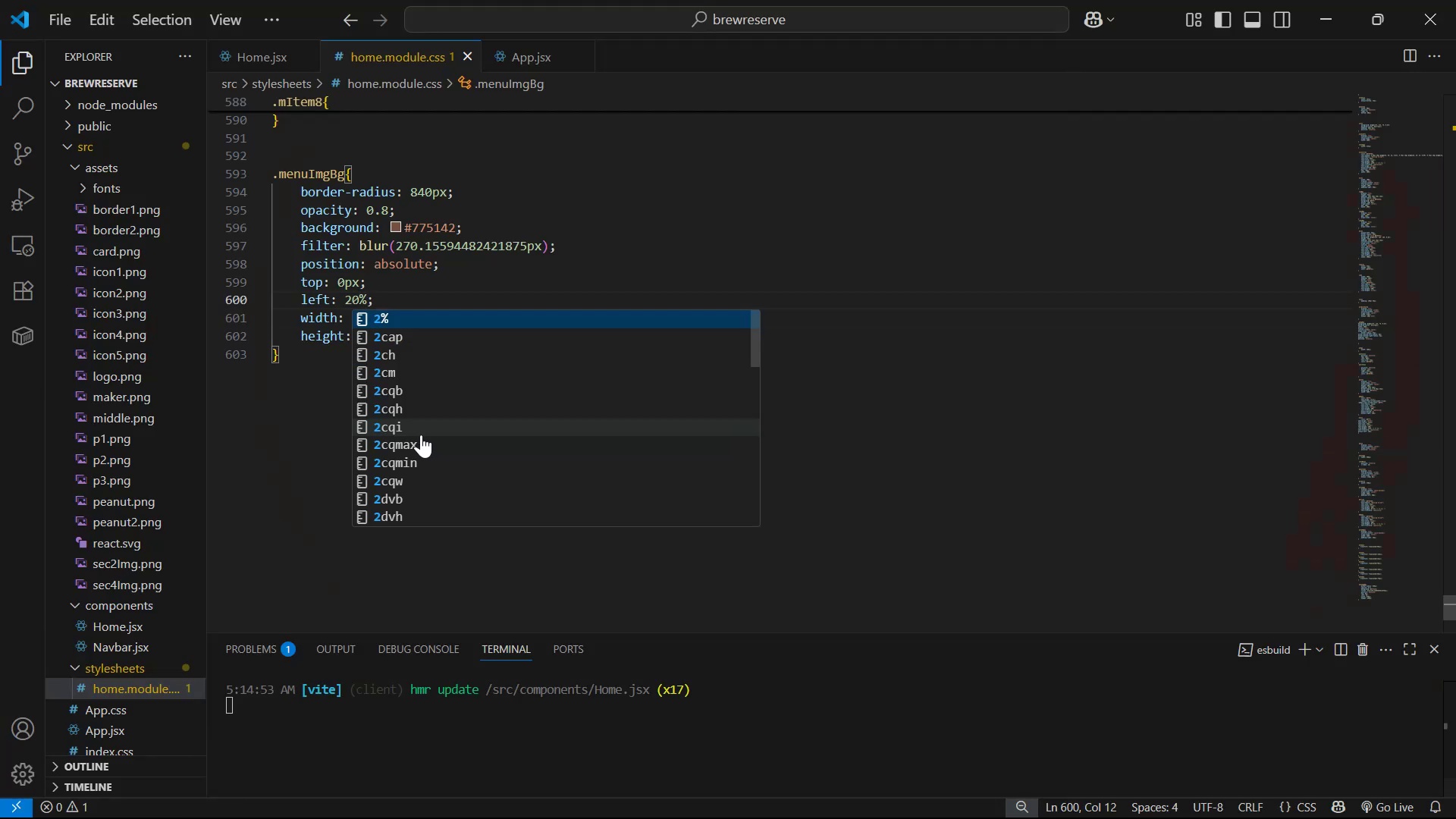 
key(Alt+AltLeft)
 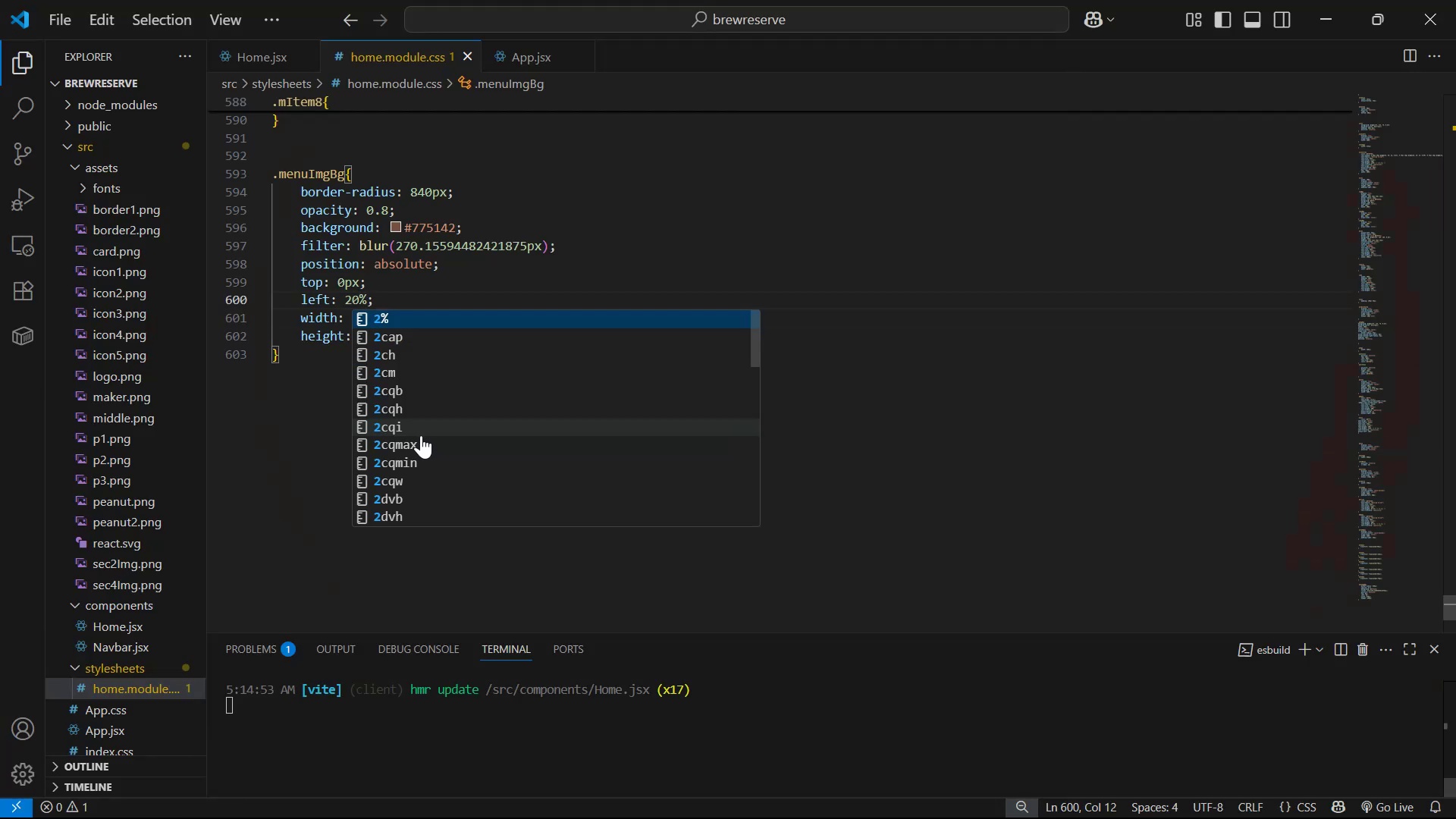 
key(Alt+Tab)
 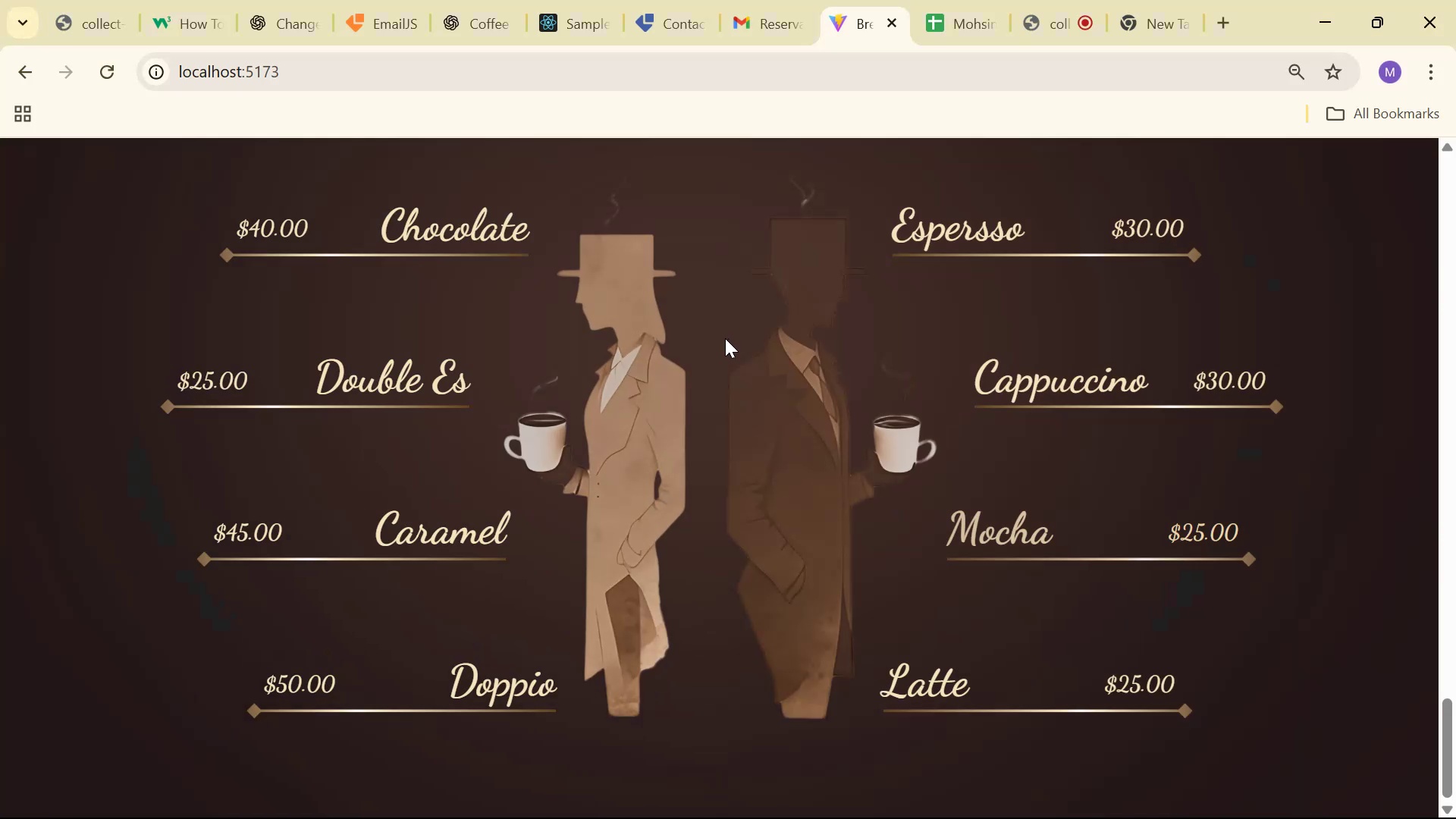 
key(Alt+AltLeft)
 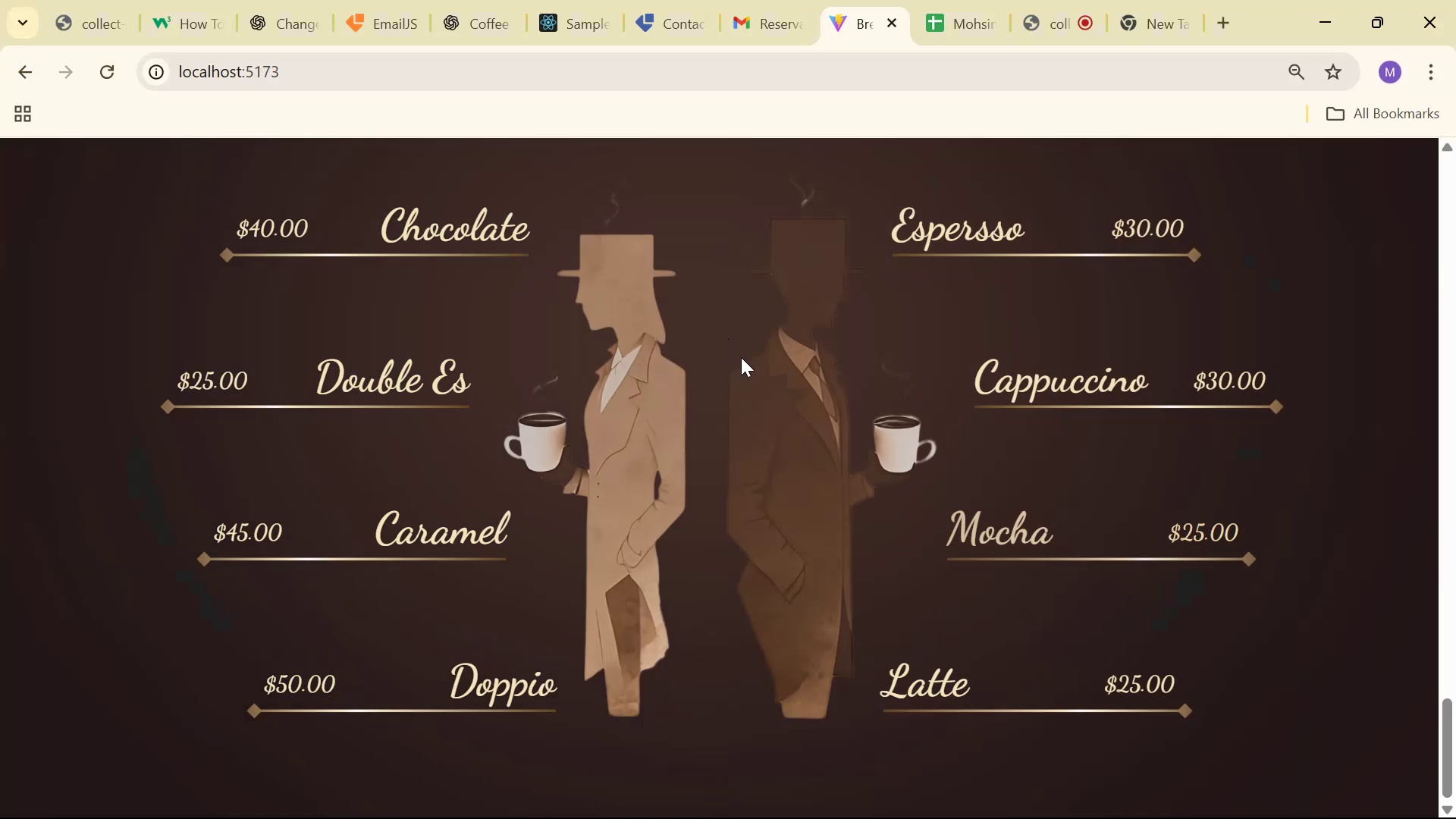 
key(Alt+Tab)
 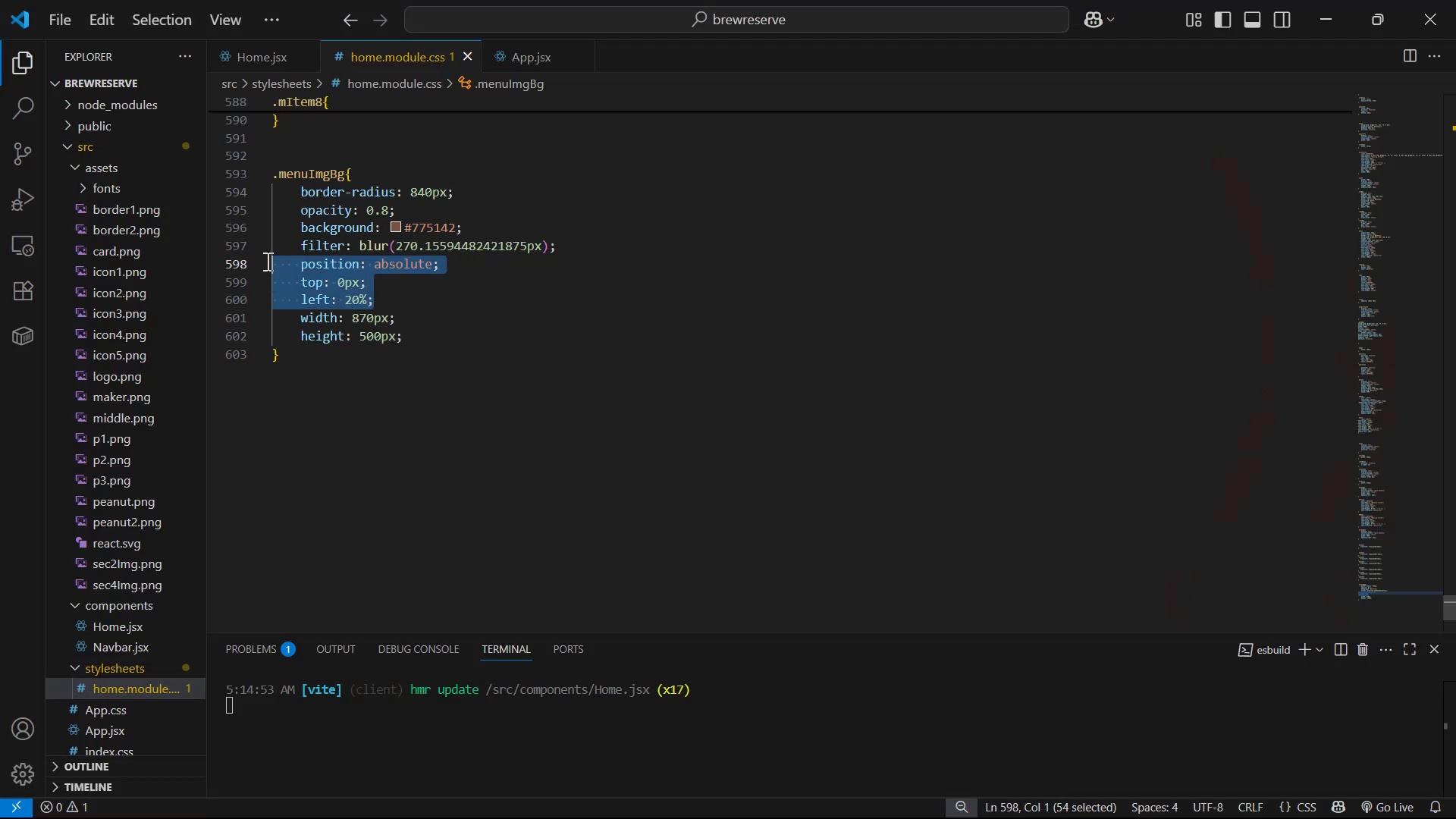 
key(Control+C)
 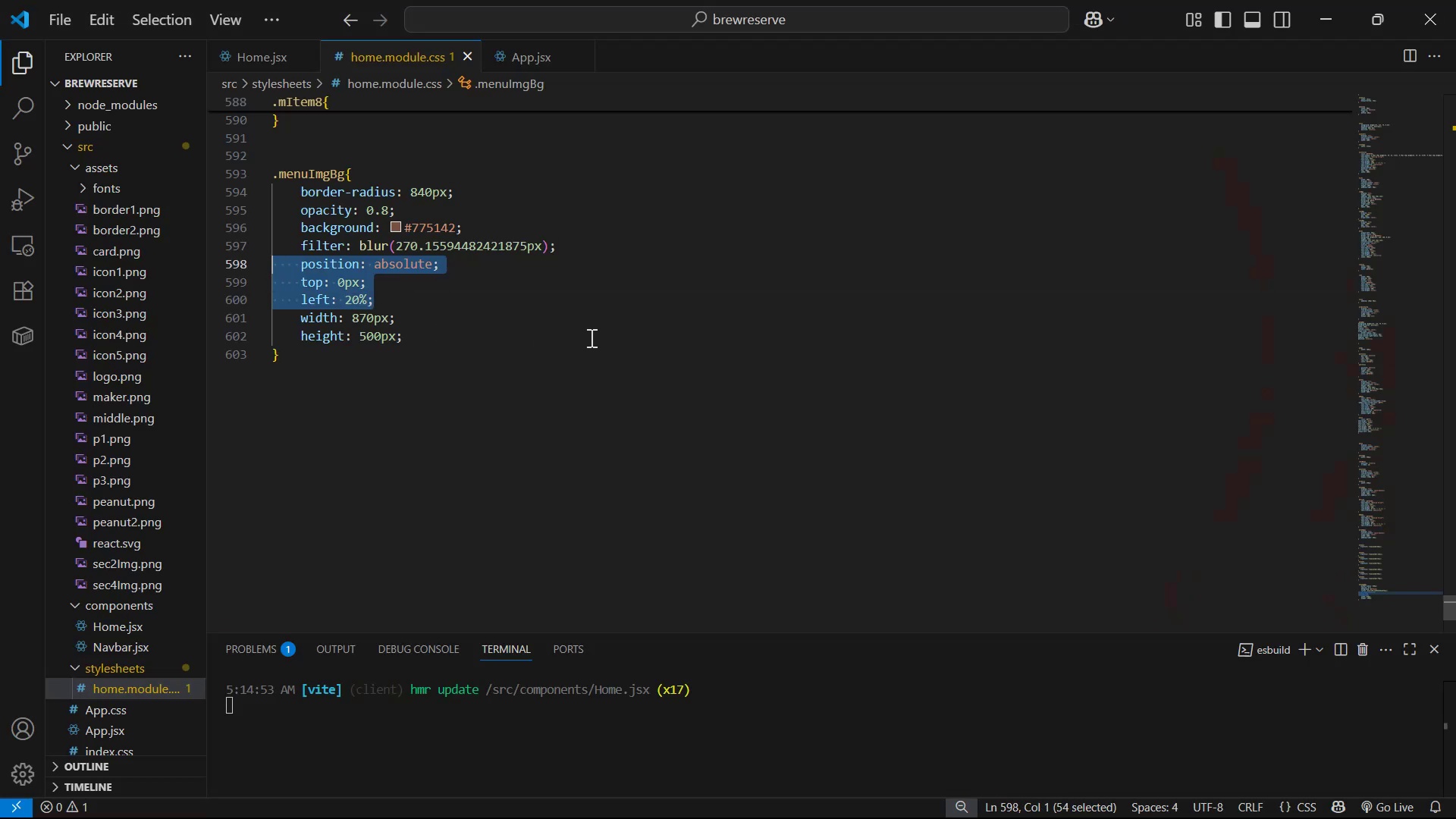 
key(Alt+AltLeft)
 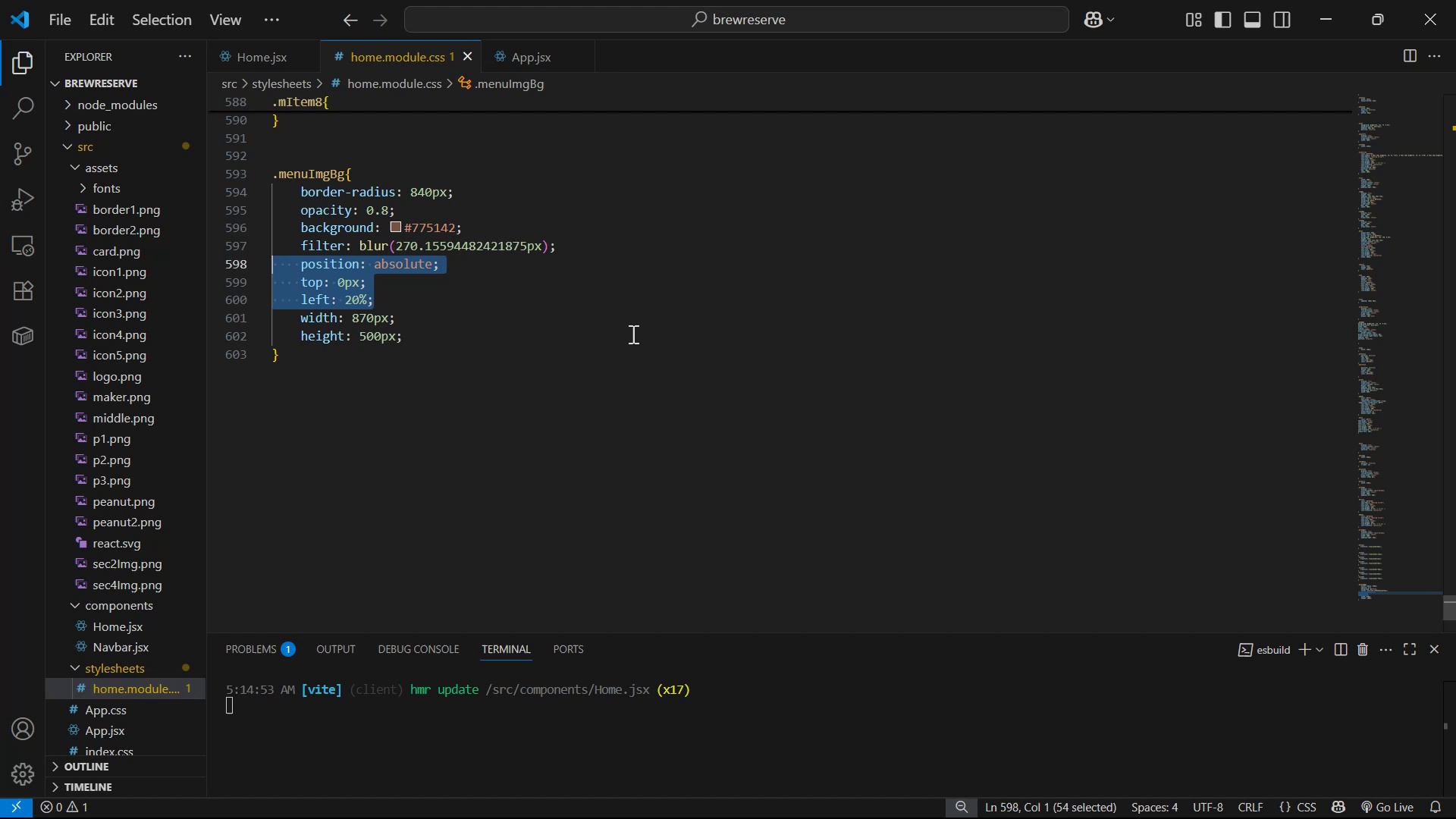 
key(Alt+Tab)
 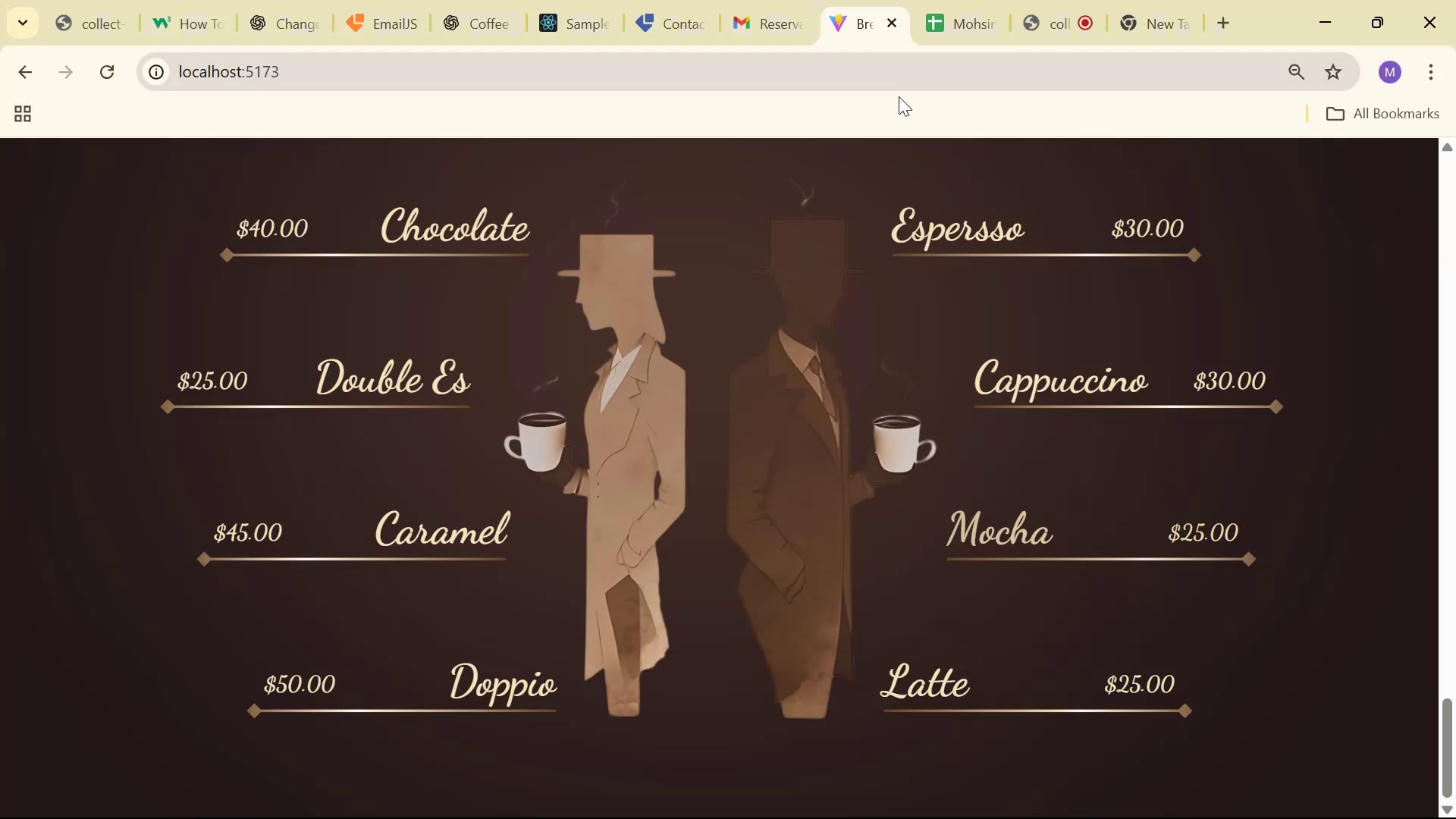 
left_click([471, 33])
 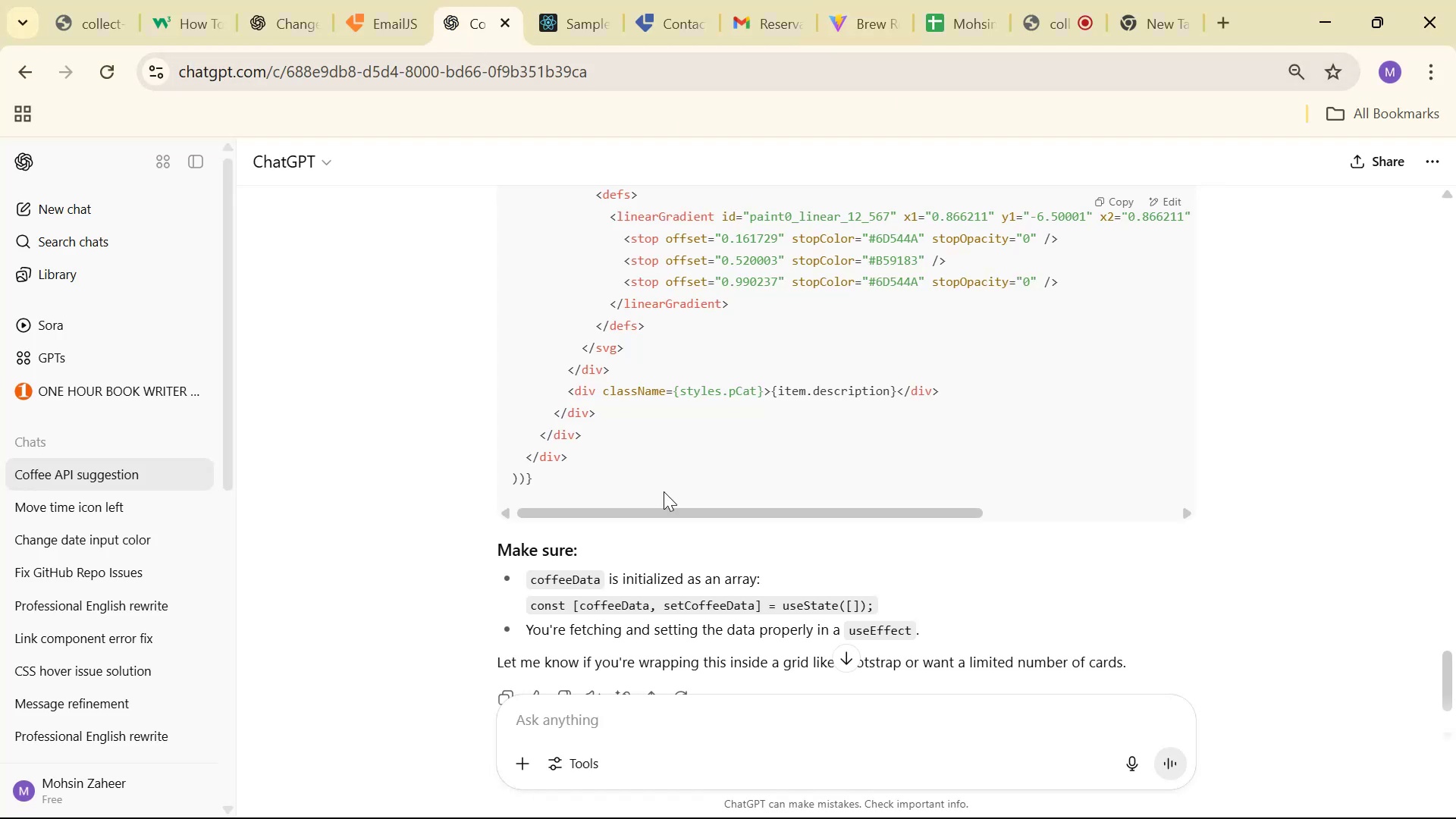 
scroll: coordinate [742, 673], scroll_direction: down, amount: 5.0
 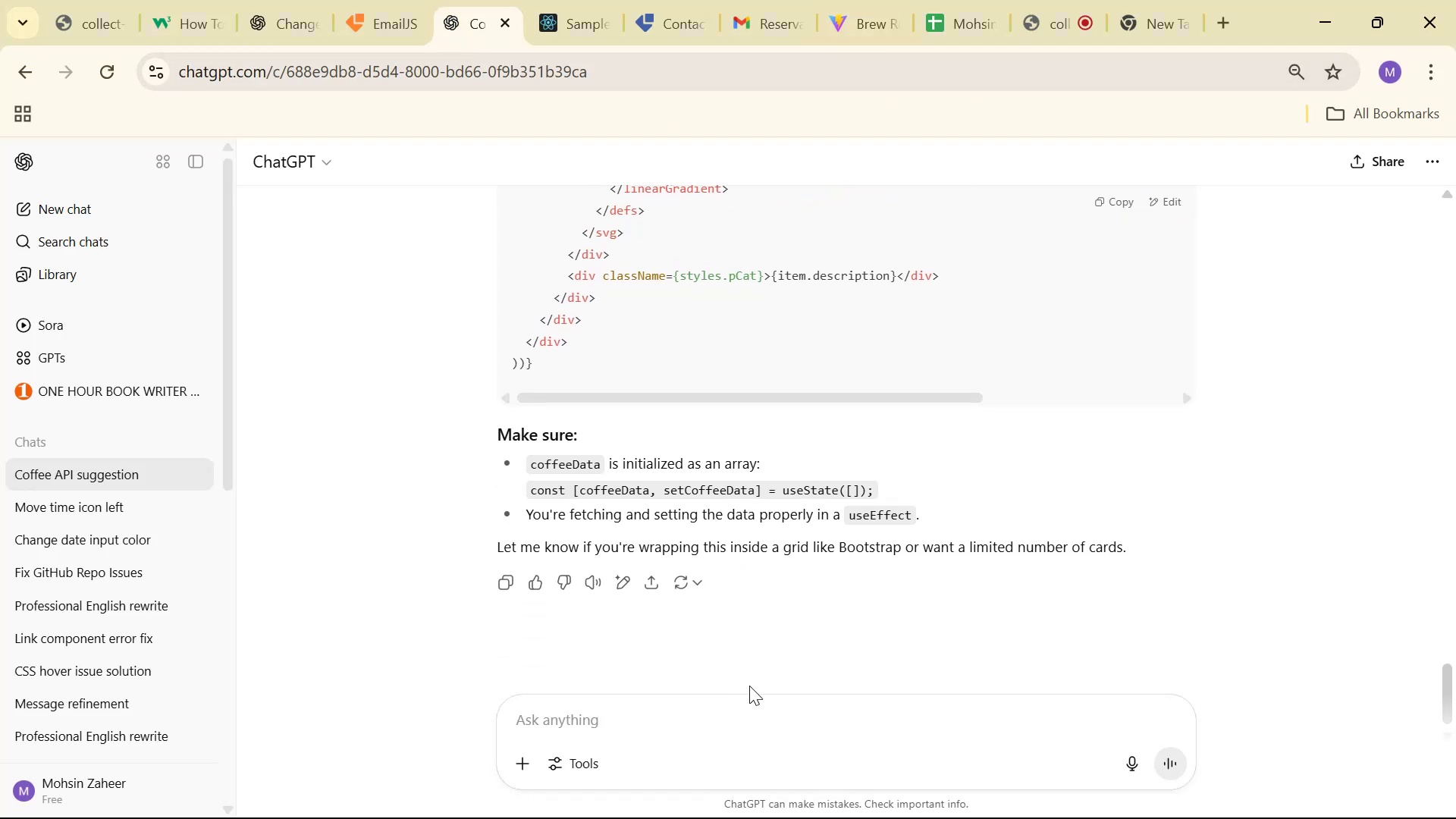 
left_click([761, 724])
 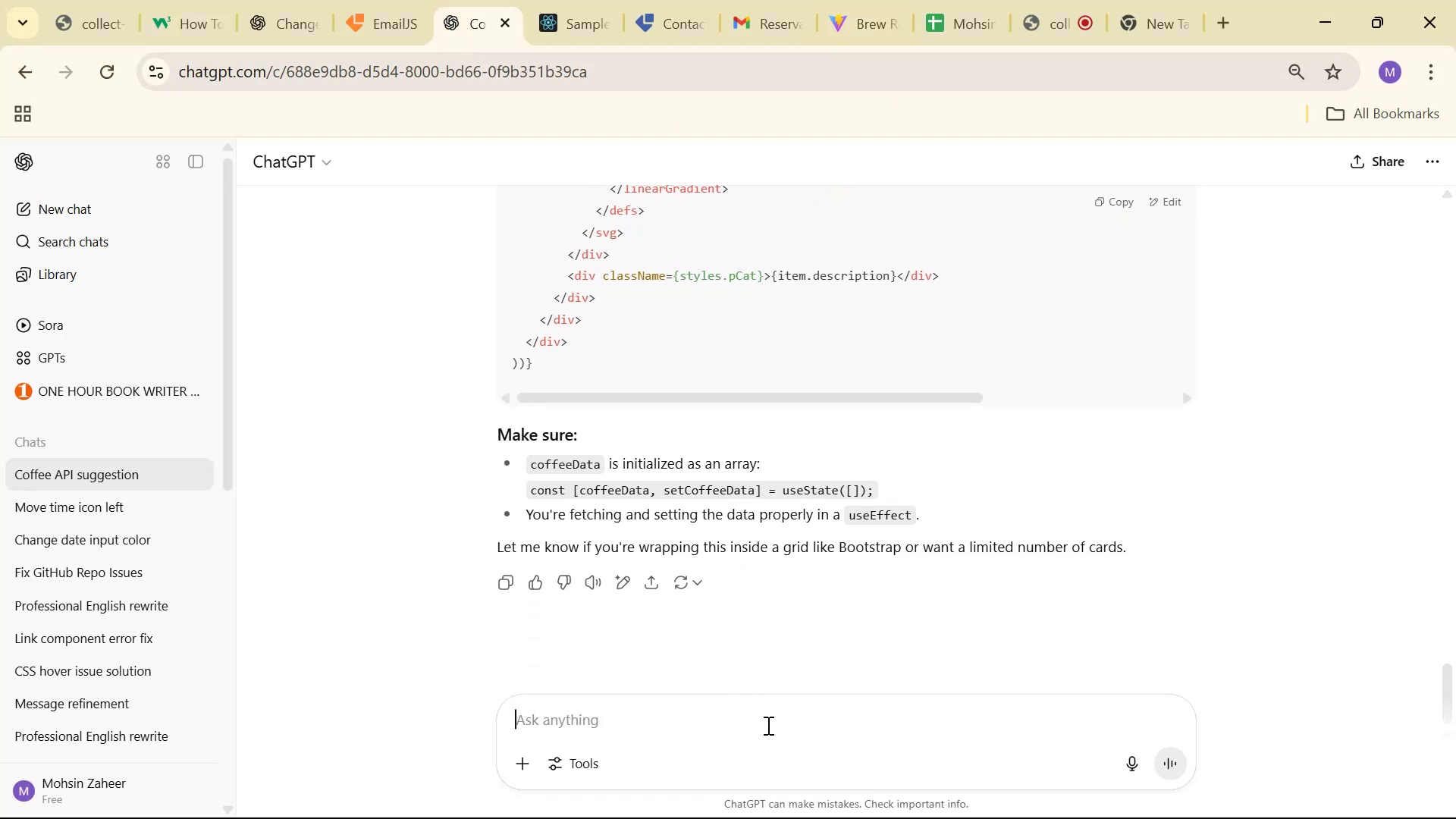 
type(I want to make it fully center: )
 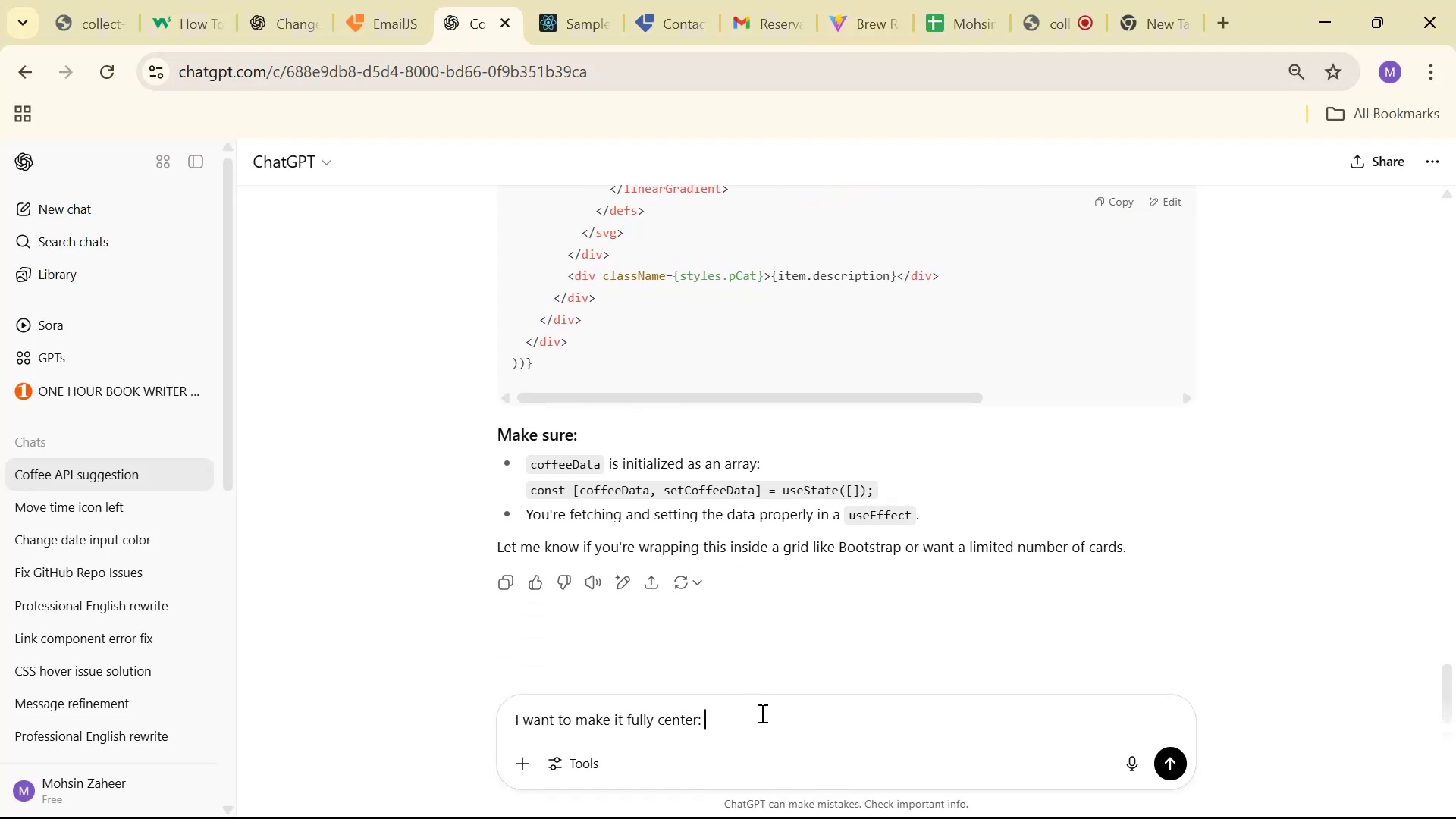 
key(Control+V)
 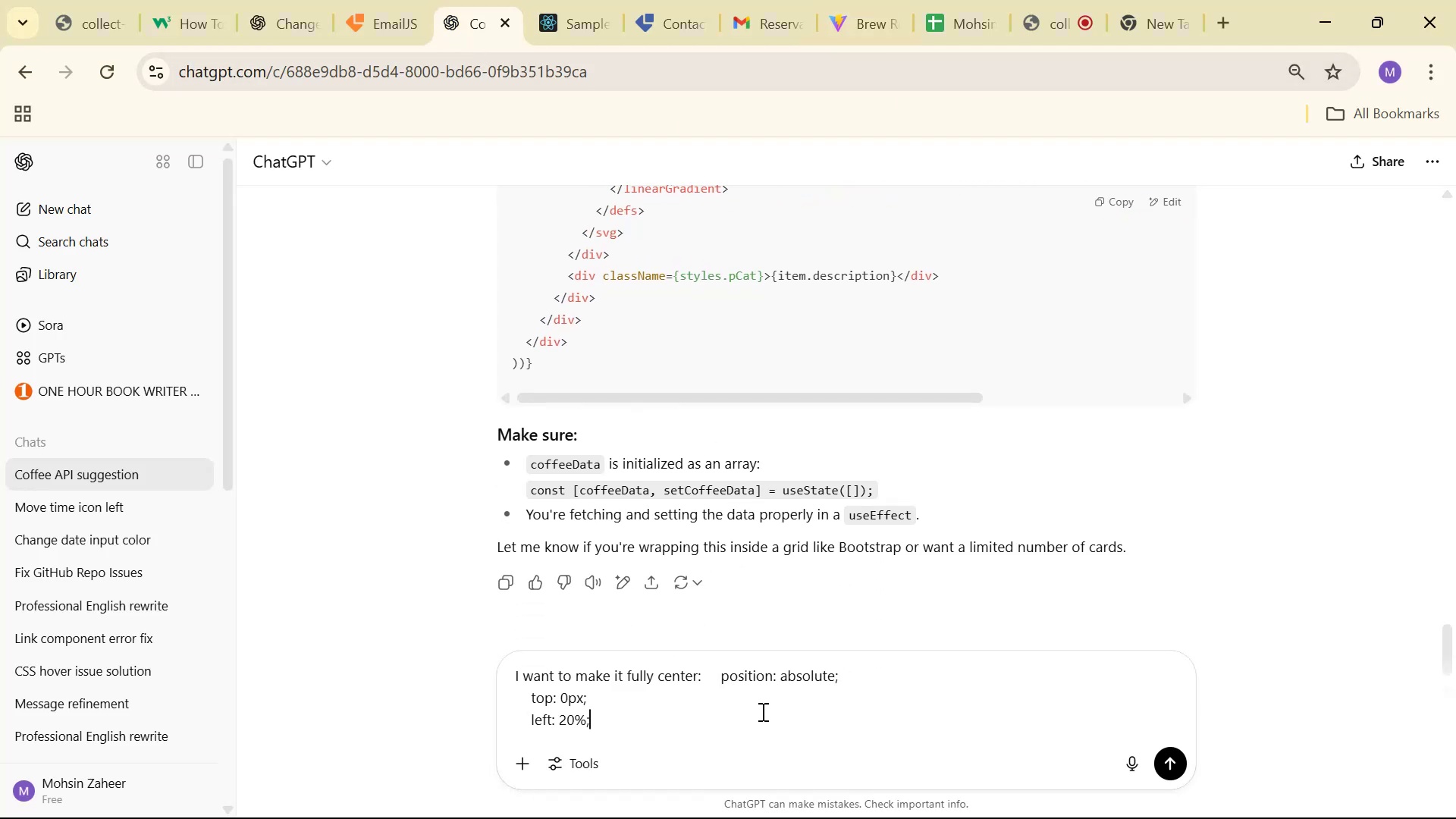 
key(Control+Enter)
 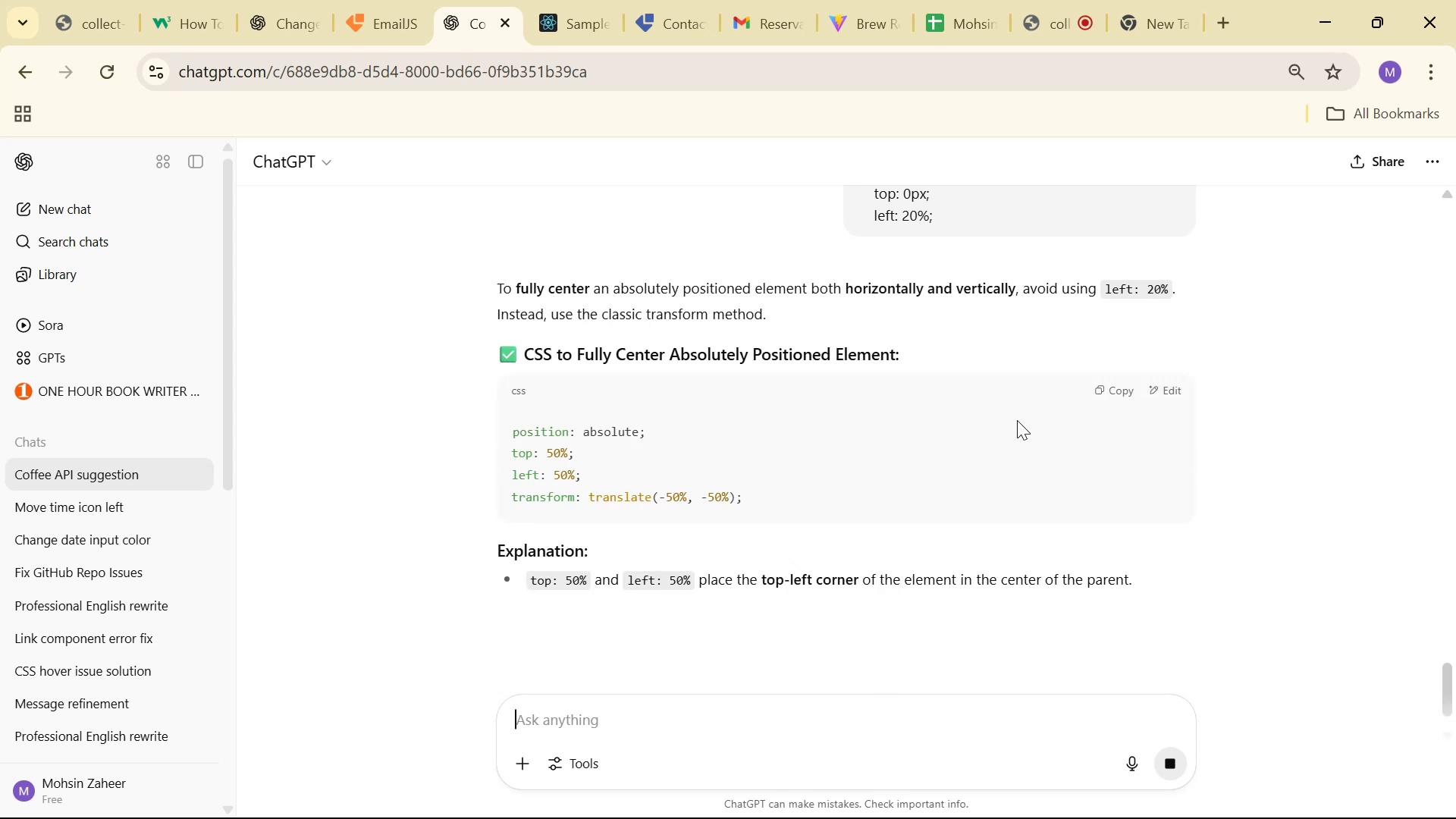 
left_click([1081, 397])
 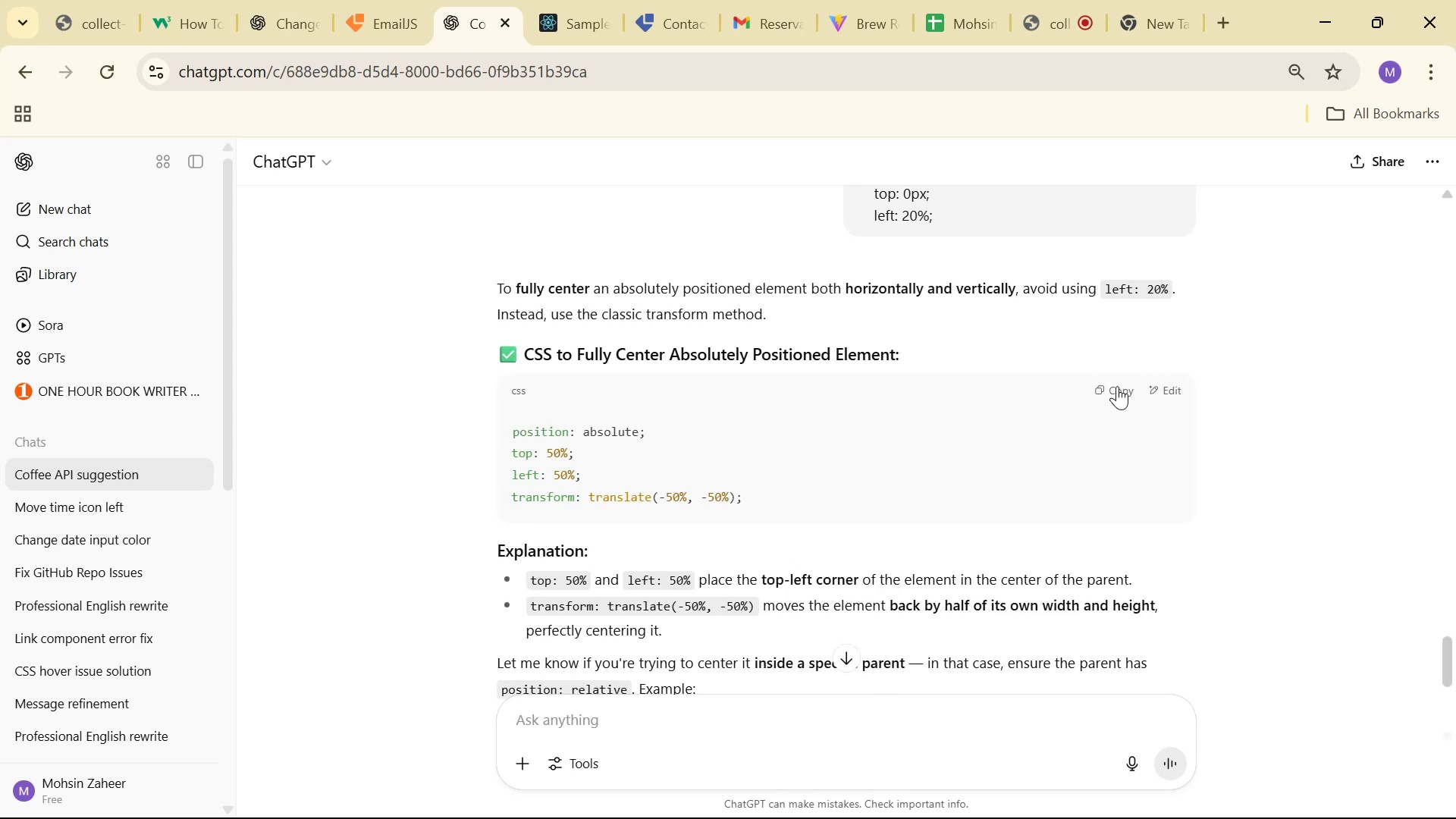 
scroll: coordinate [1106, 425], scroll_direction: down, amount: 4.0
 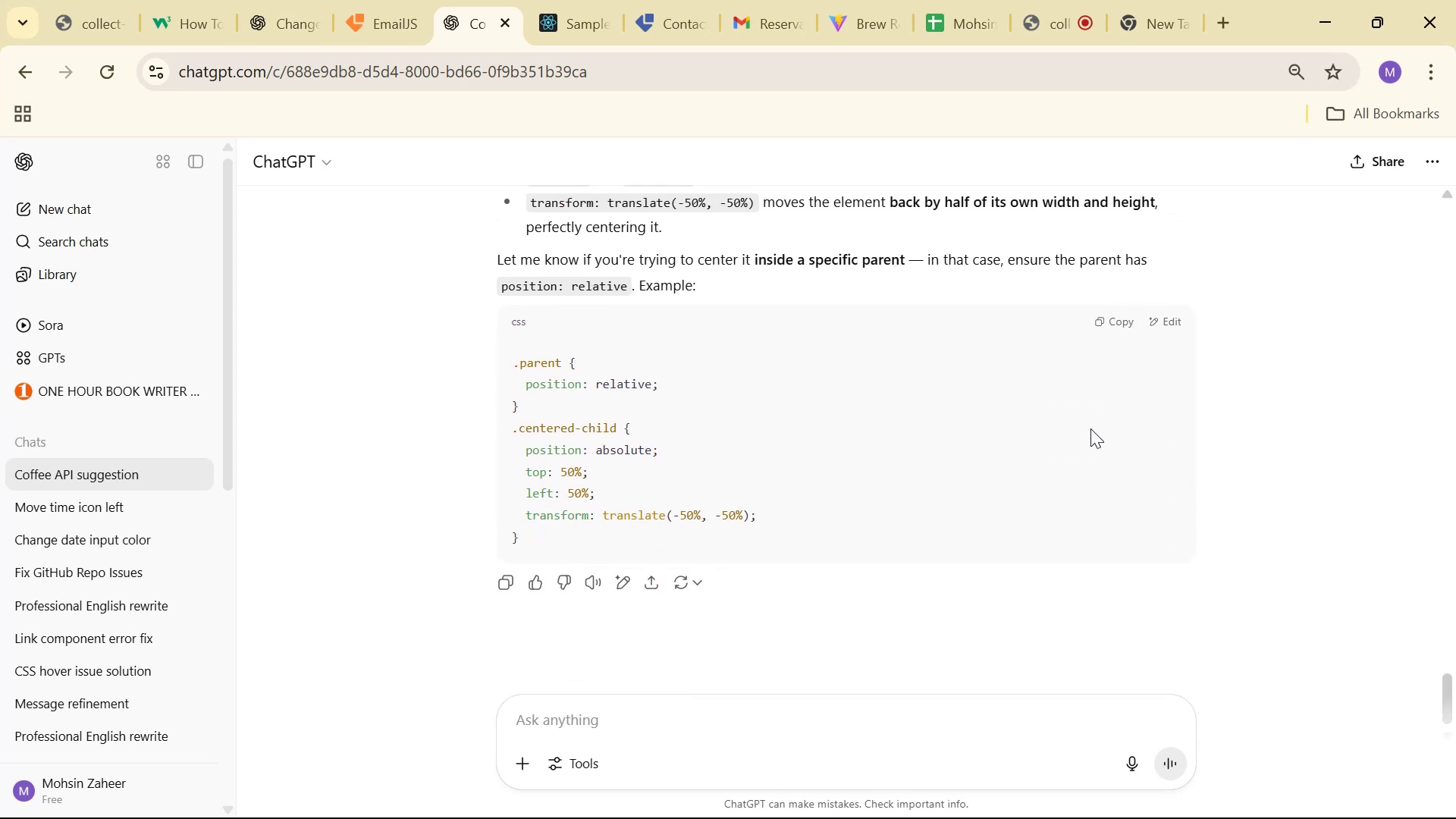 
key(Alt+AltLeft)
 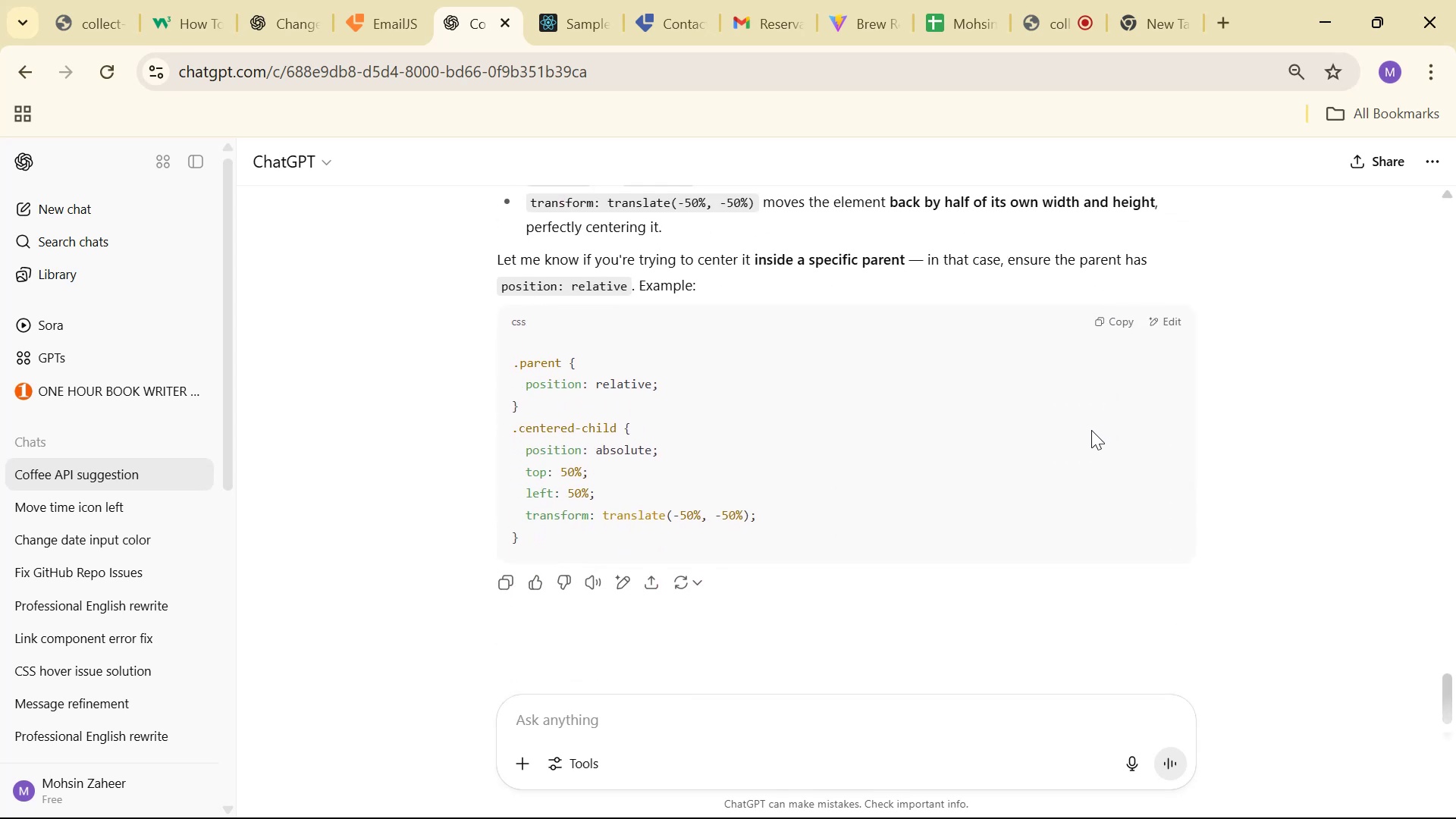 
key(Alt+Tab)
 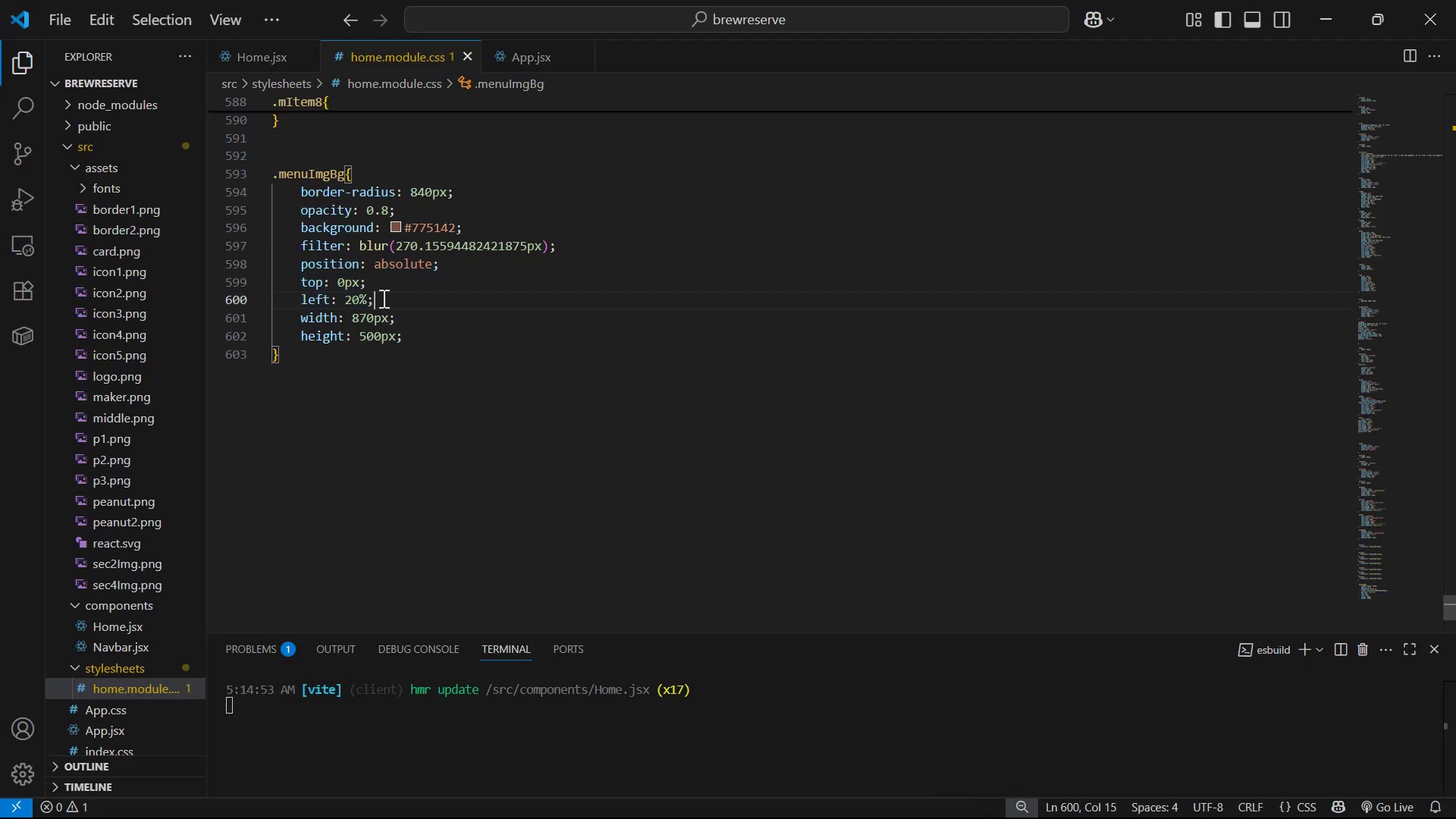 
key(Control+V)
 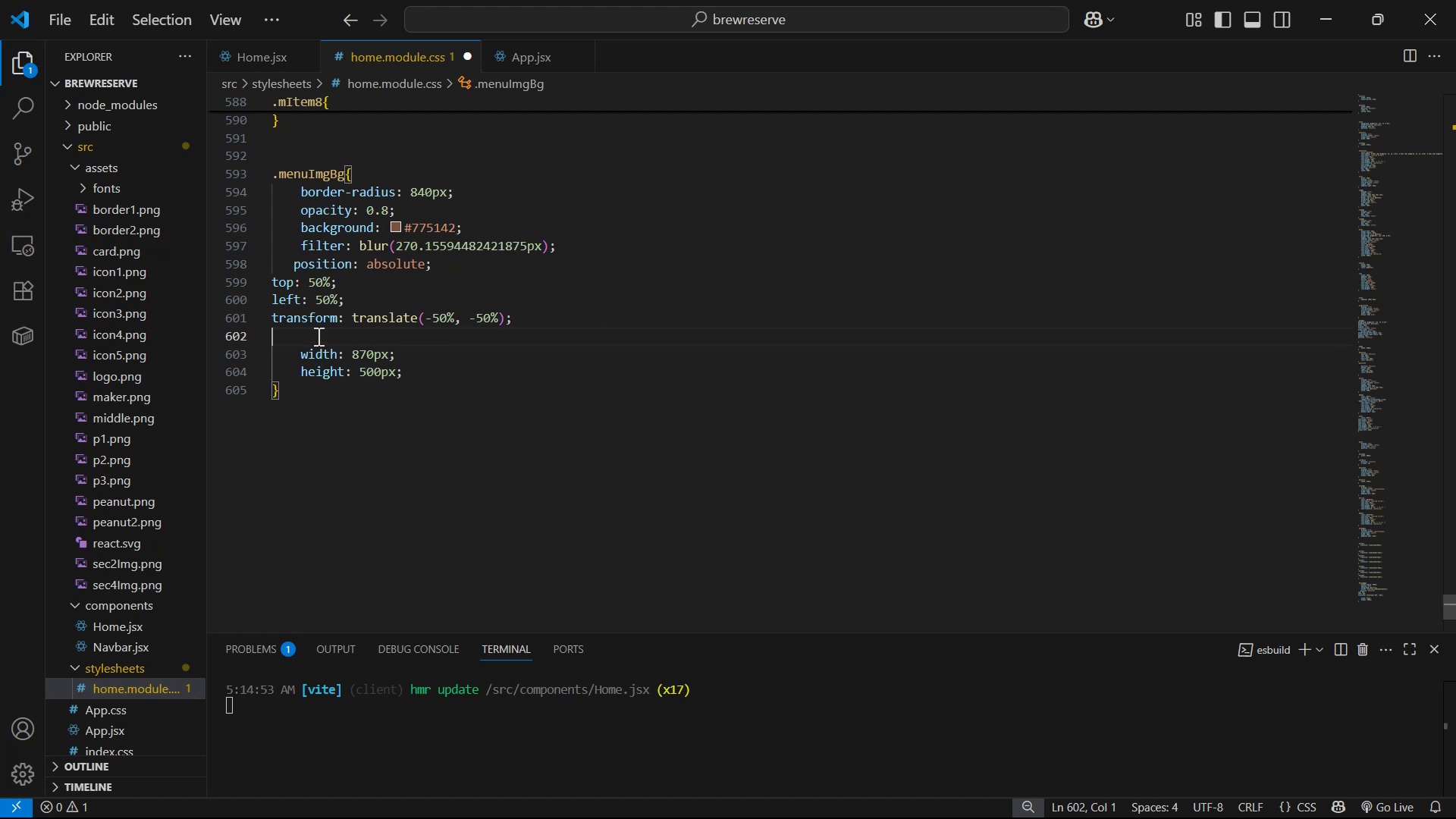 
key(Tab)
 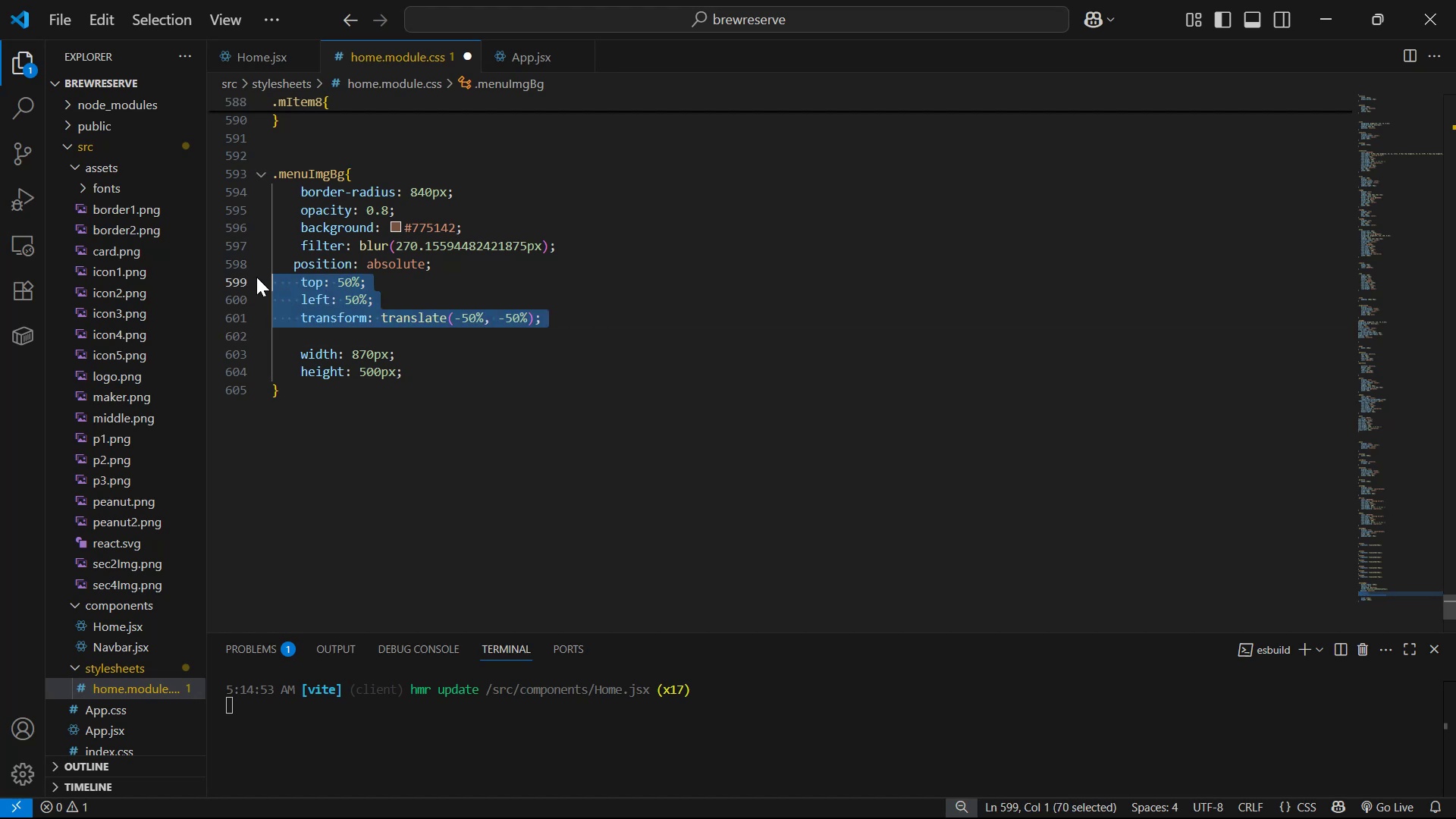 
key(Control+S)
 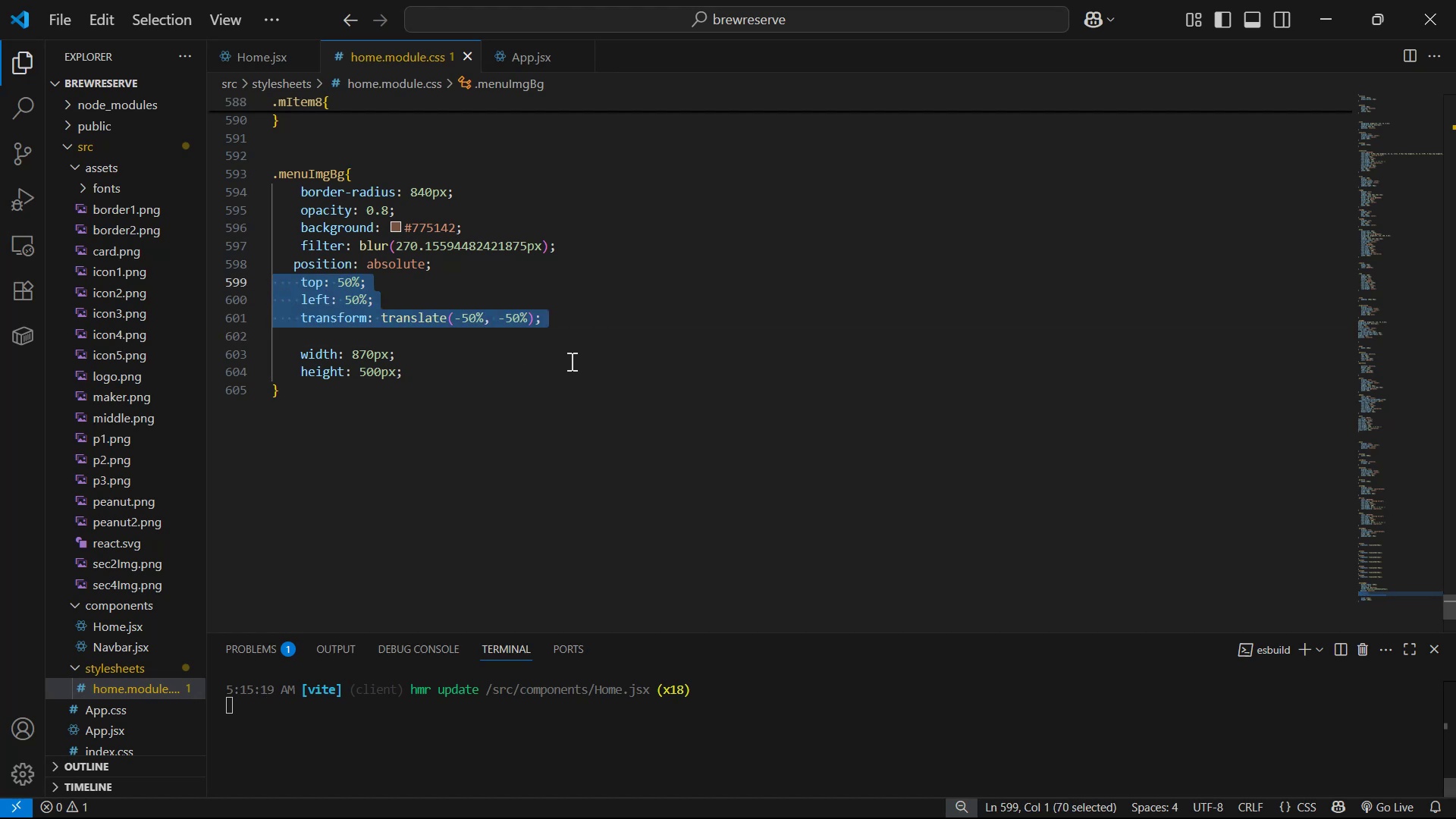 
key(Alt+Tab)
 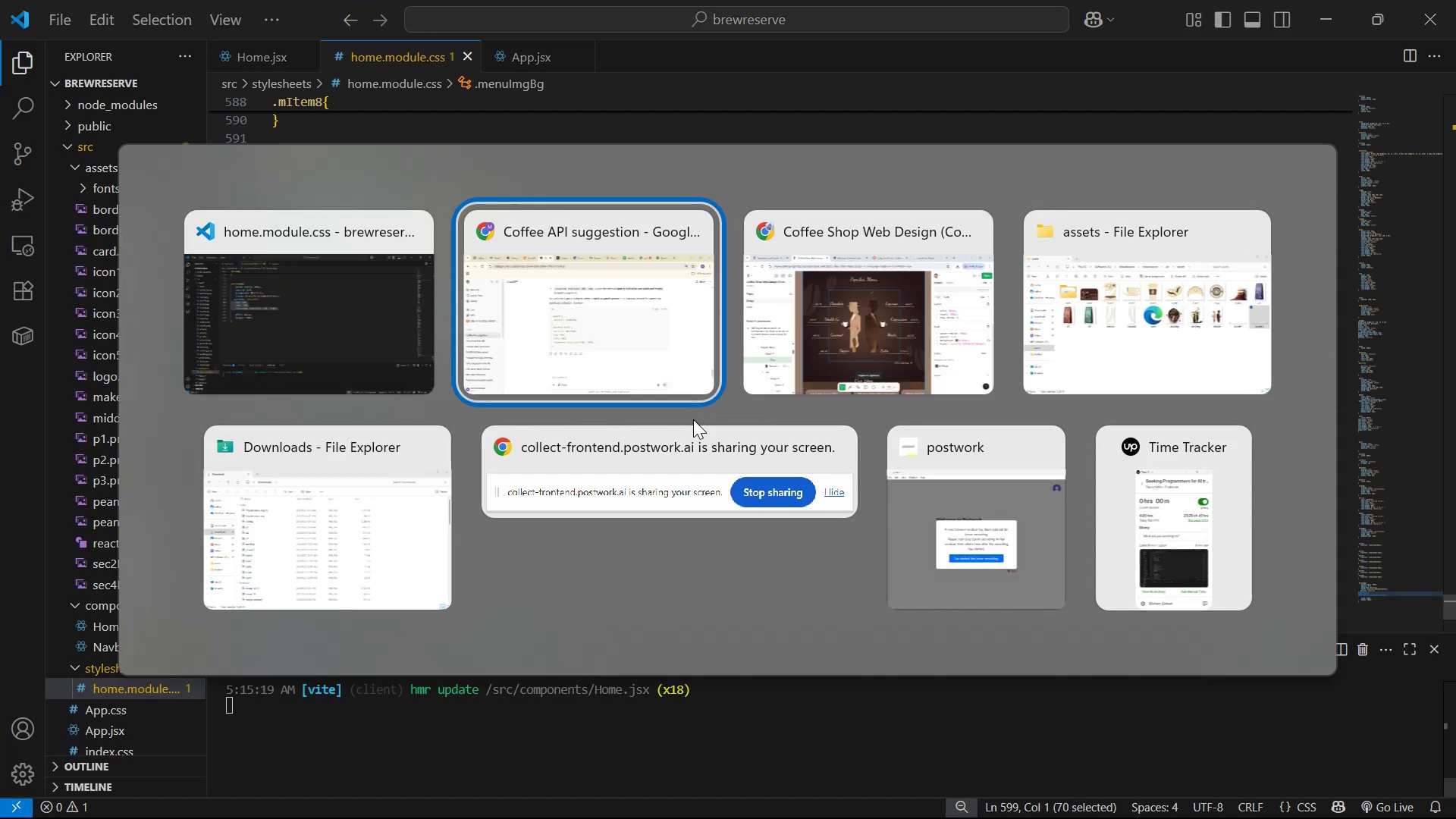 
key(Alt+Tab)
 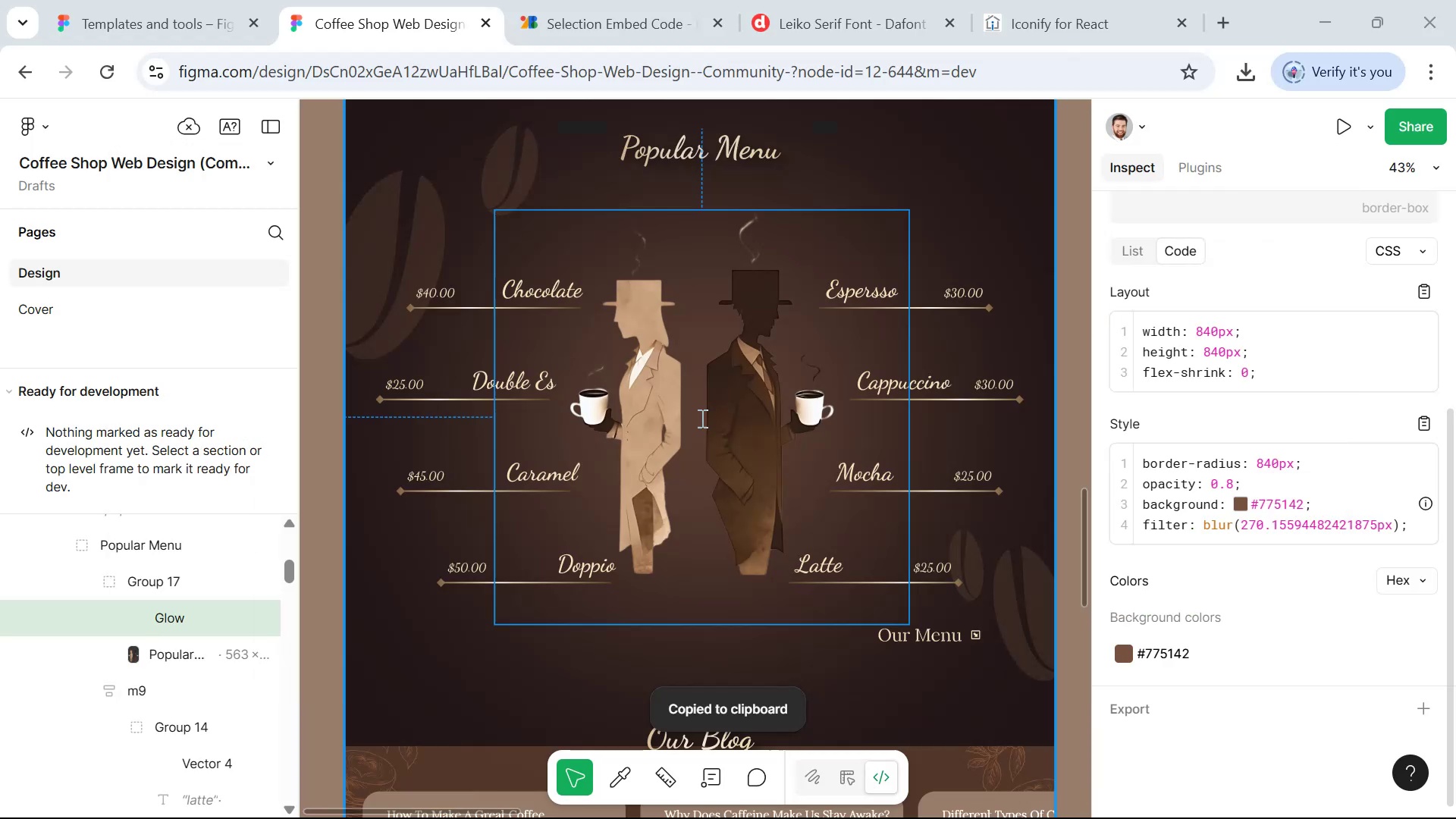 
key(Alt+Tab)
 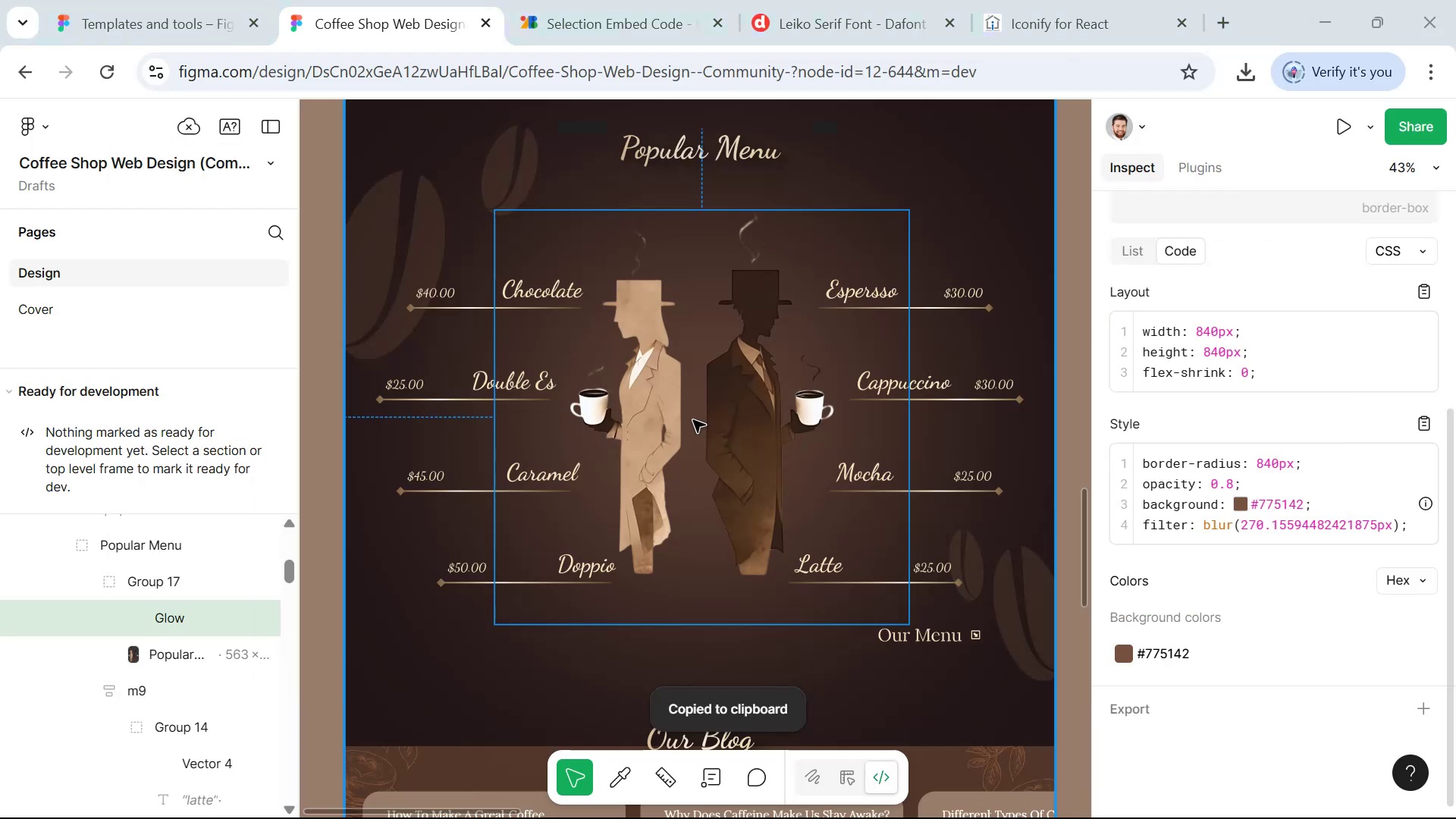 
key(Alt+Tab)
 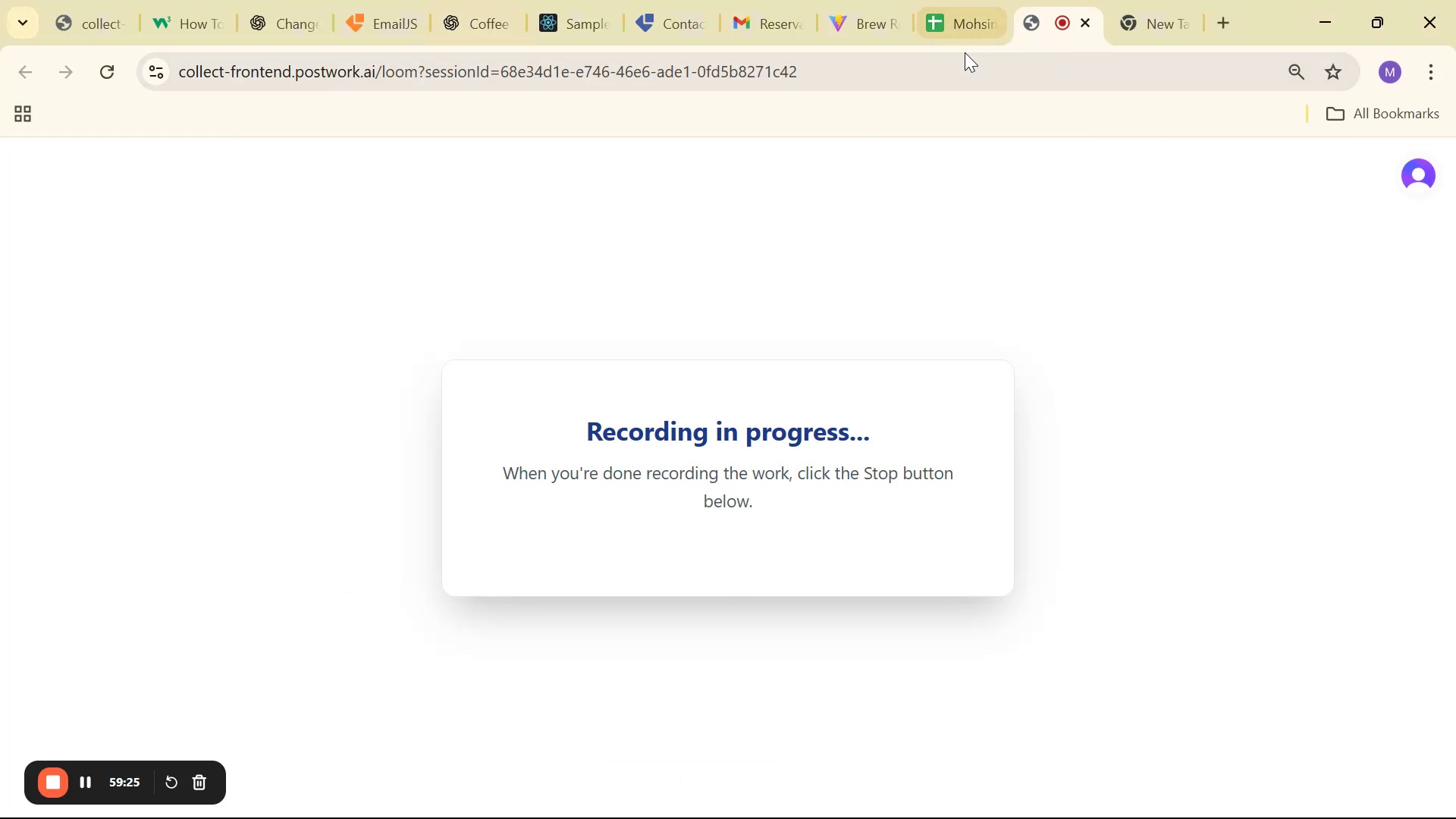 
left_click([855, 29])
 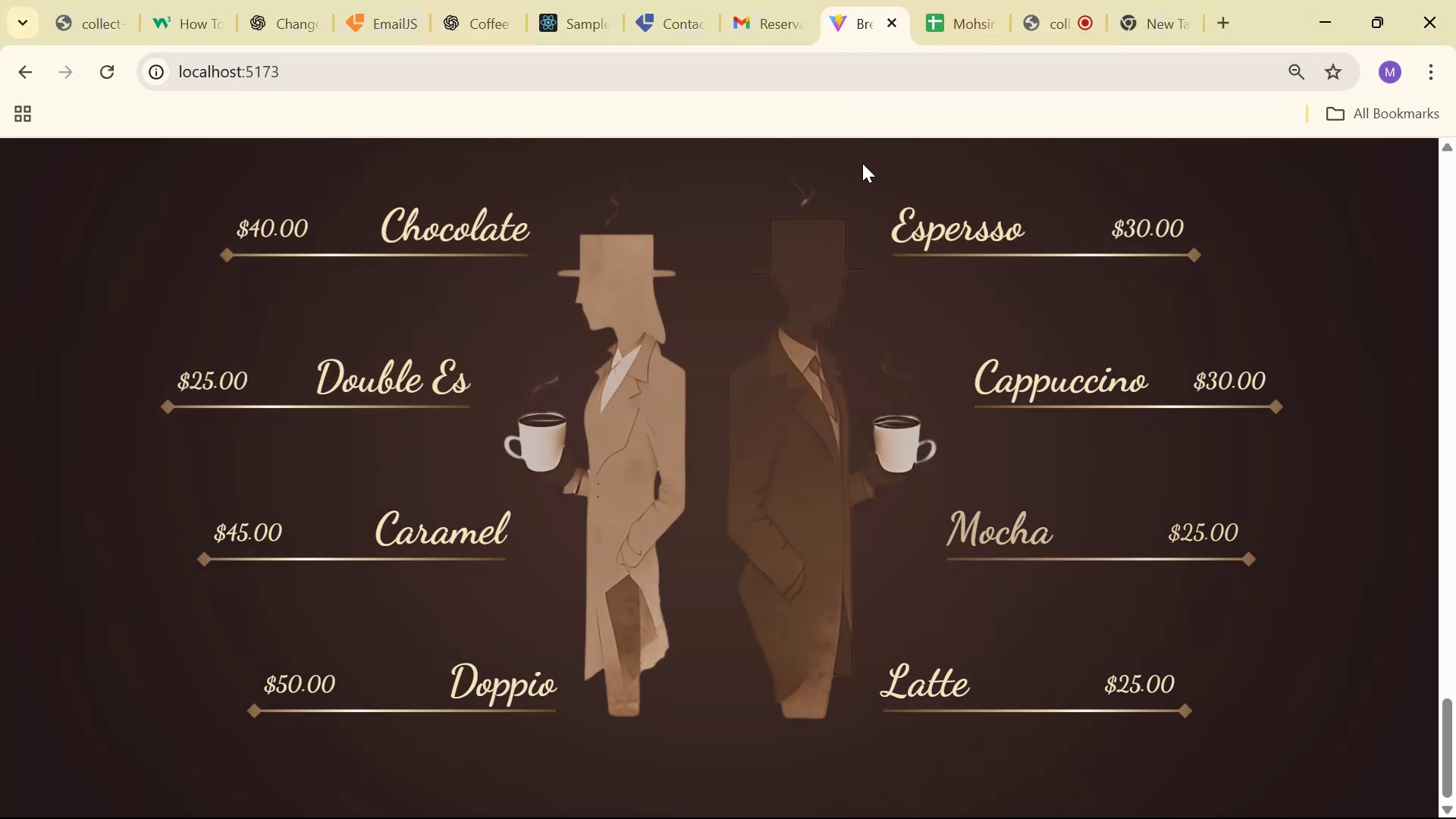 
scroll: coordinate [843, 333], scroll_direction: up, amount: 2.0
 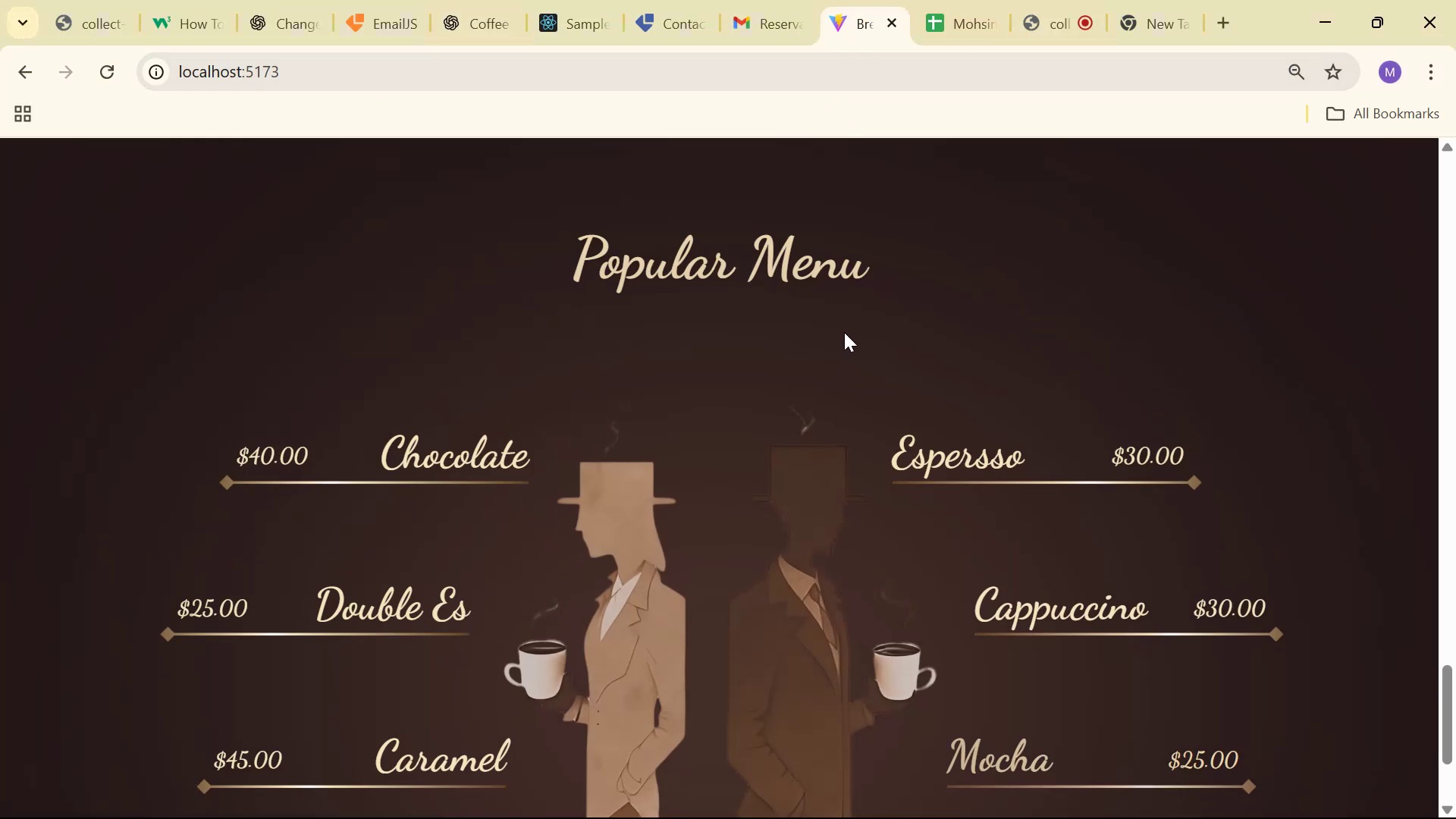 
scroll: coordinate [845, 329], scroll_direction: down, amount: 4.0
 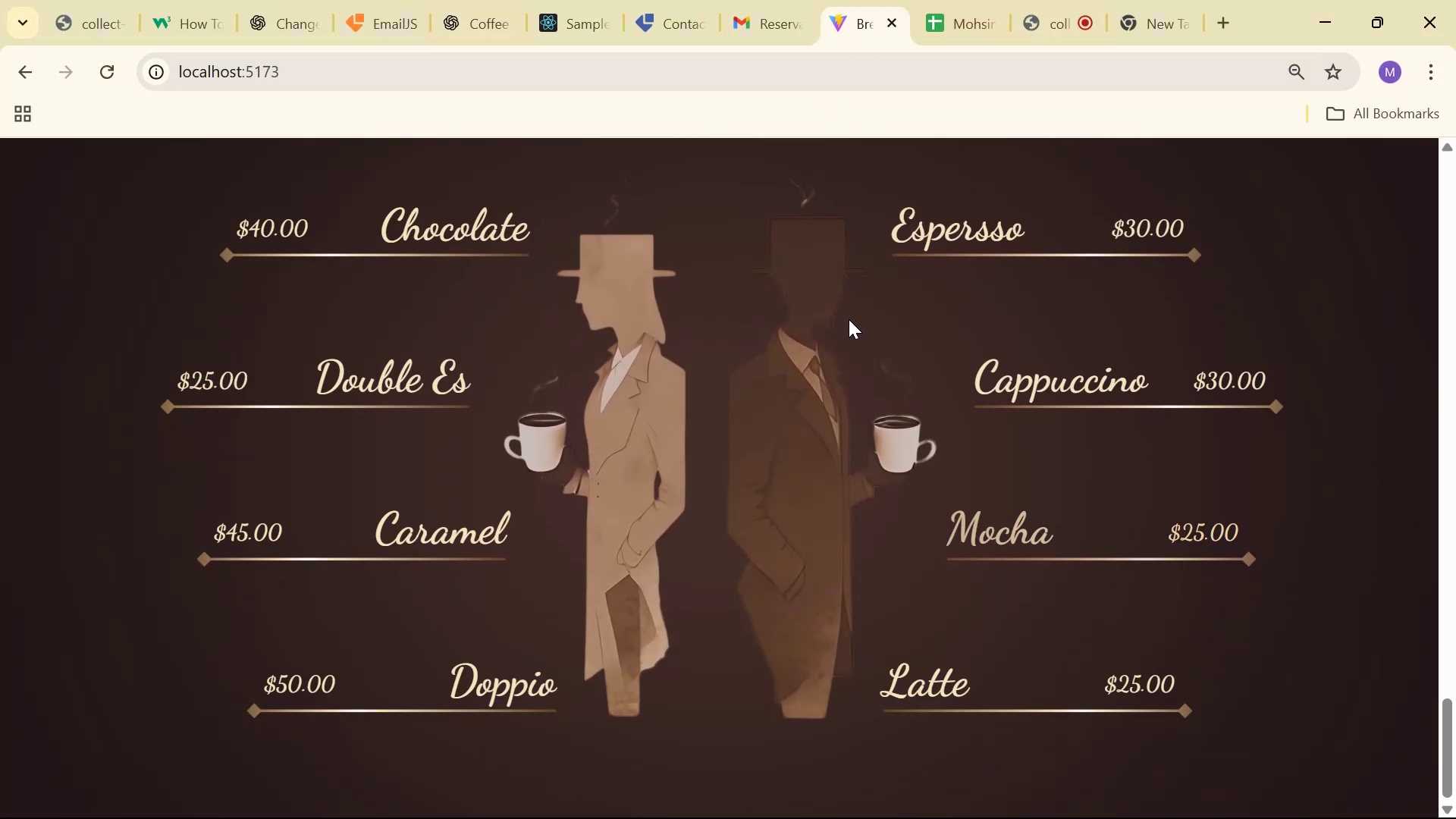 
scroll: coordinate [862, 305], scroll_direction: up, amount: 3.0
 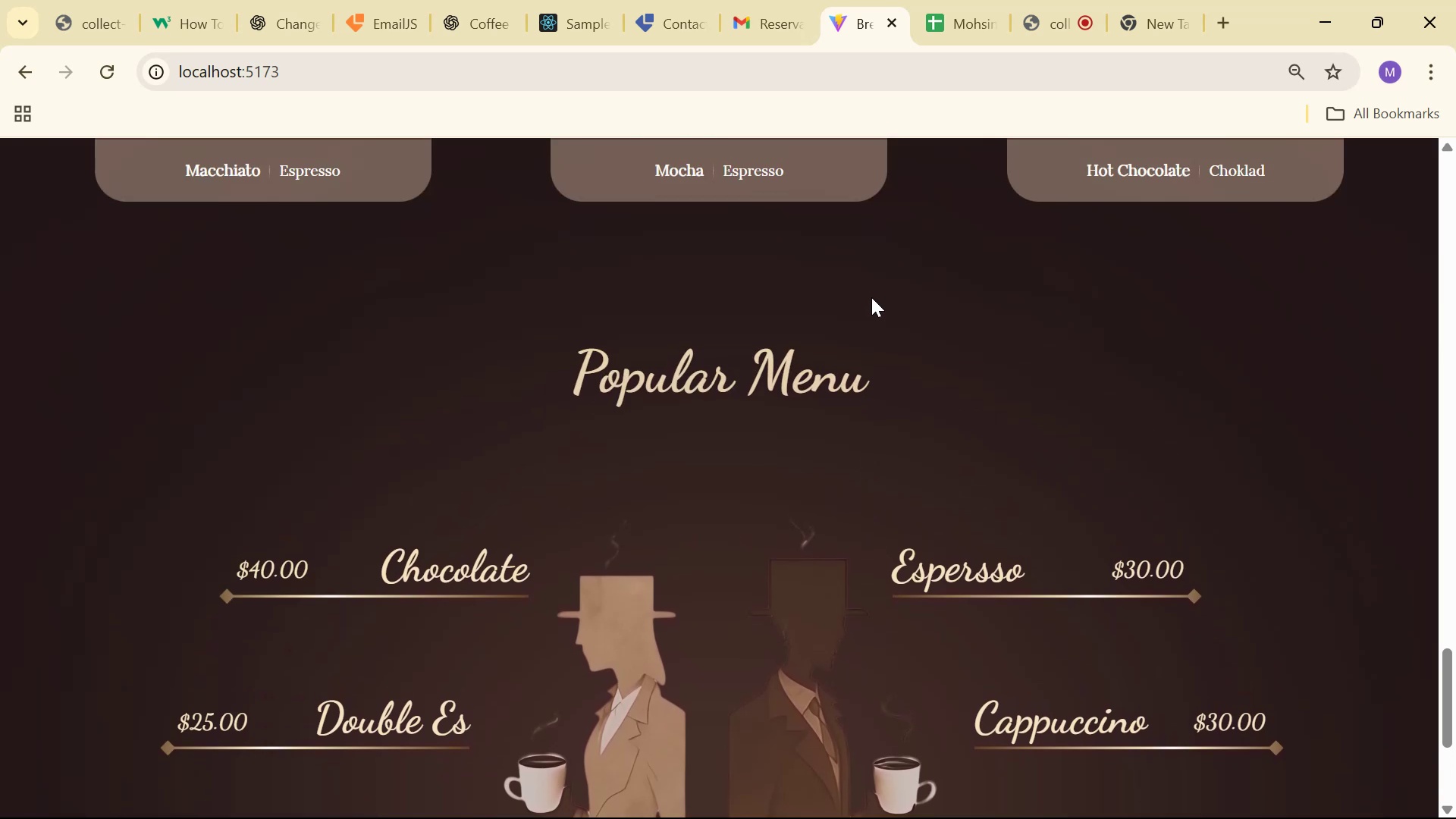 
scroll: coordinate [874, 303], scroll_direction: down, amount: 7.0
 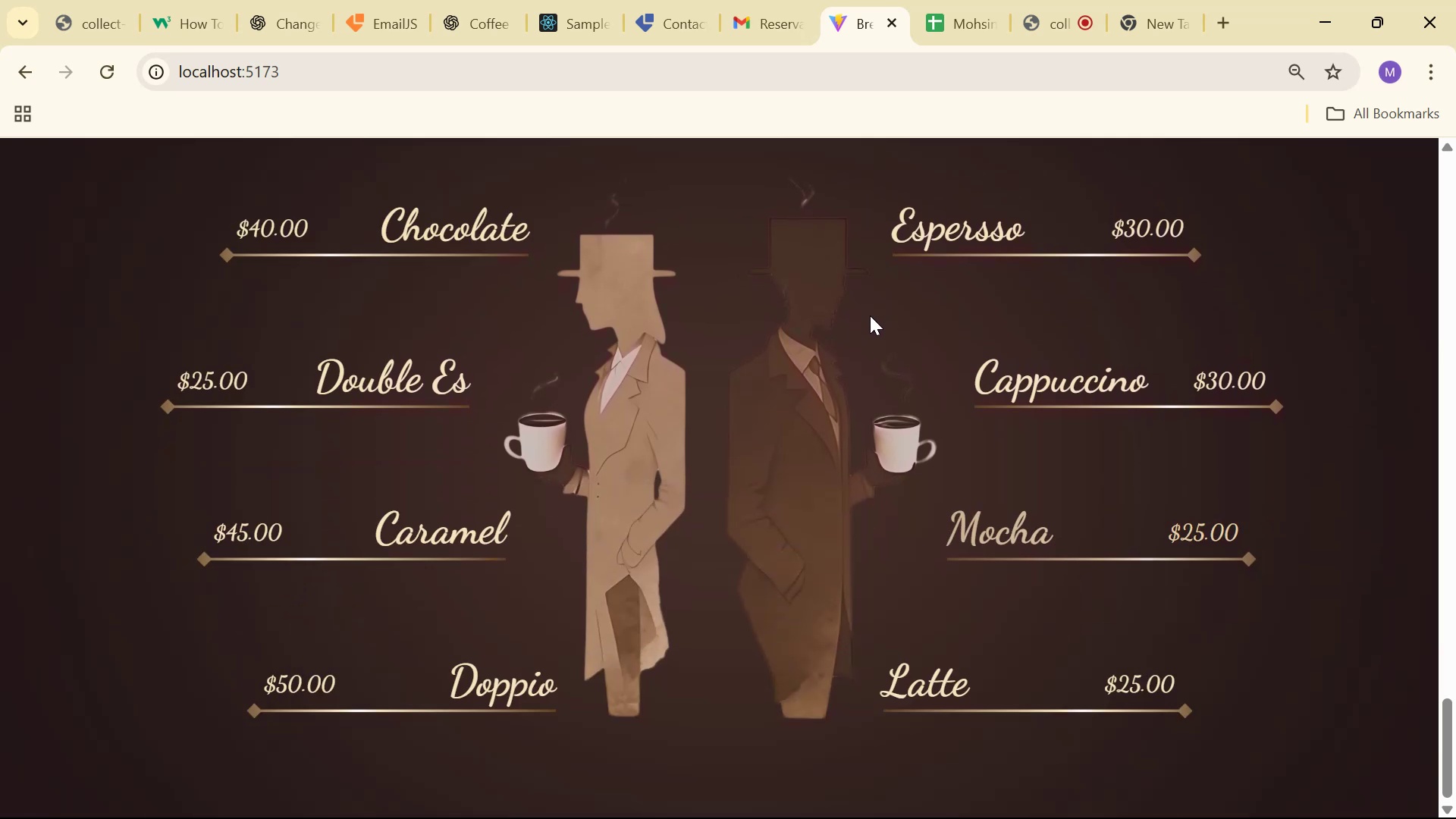 